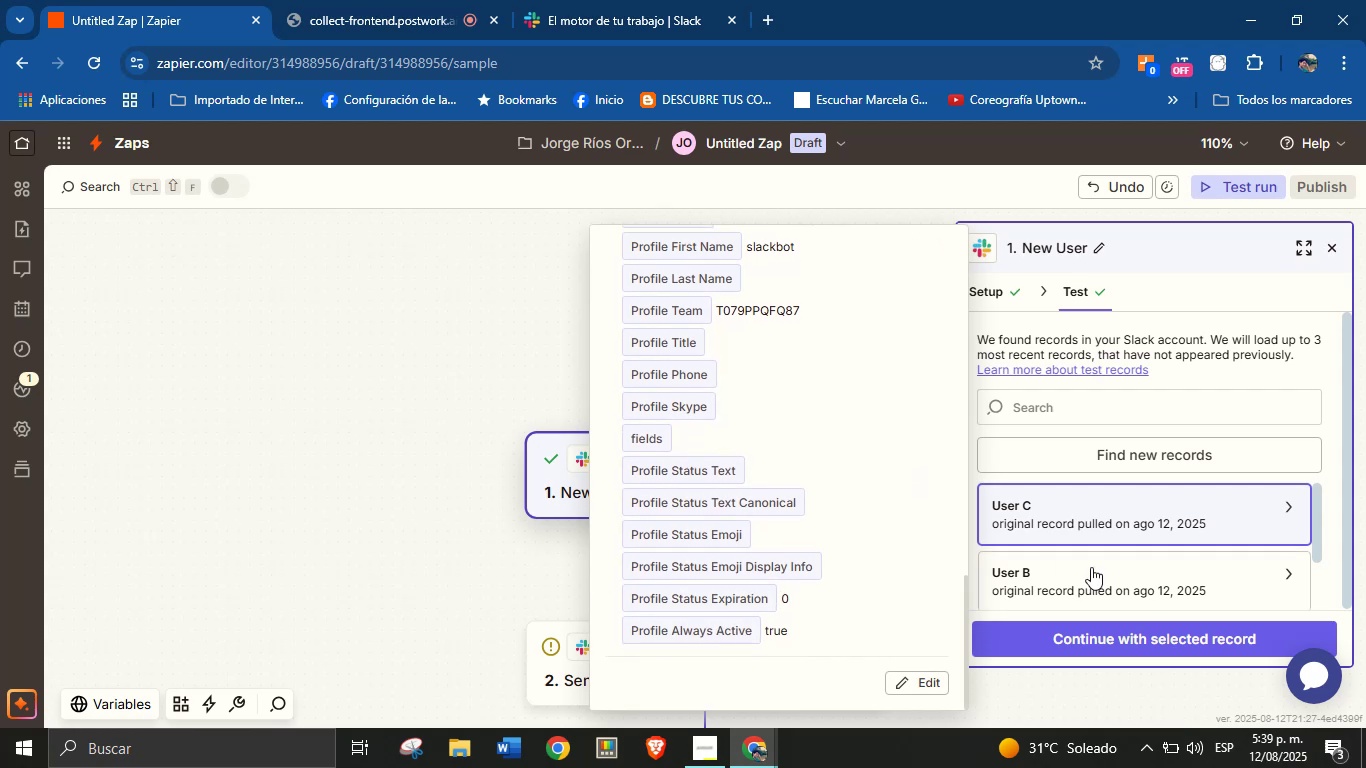 
left_click([1091, 567])
 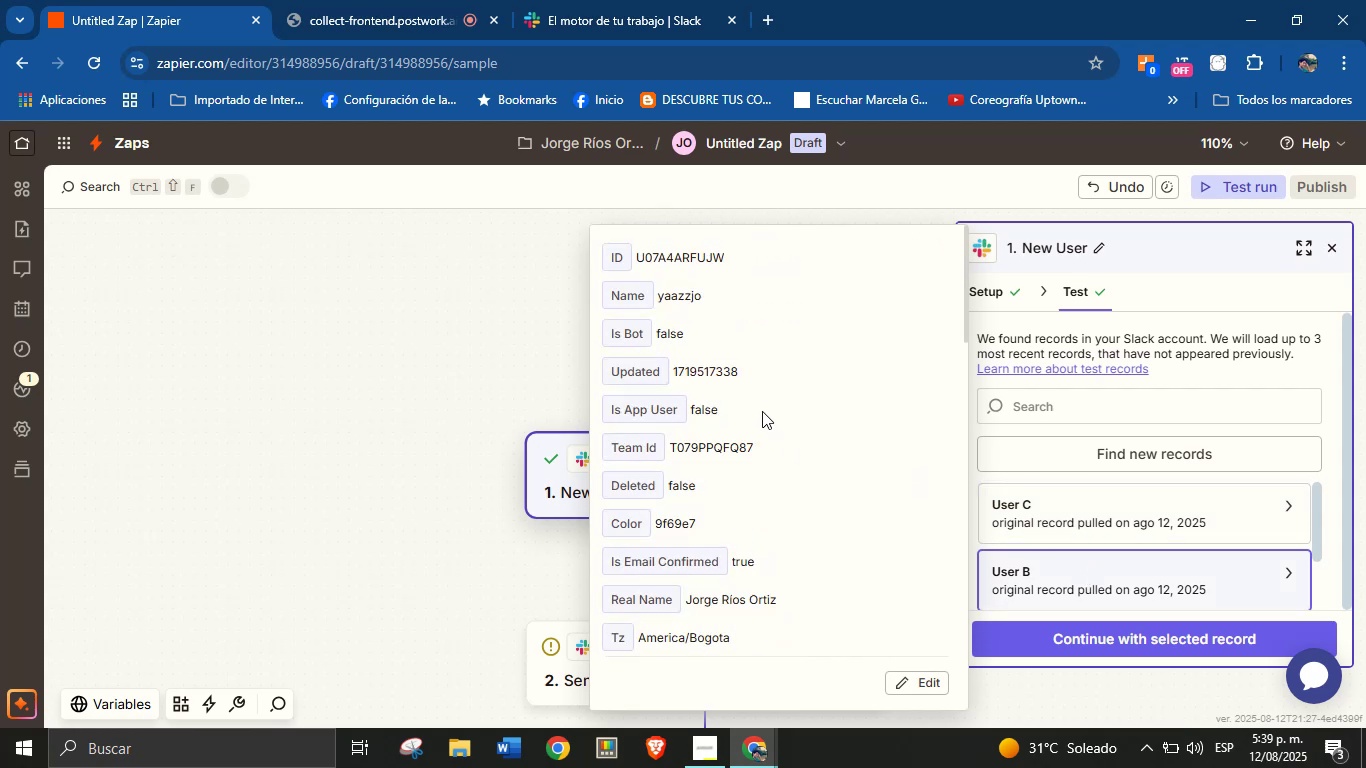 
scroll: coordinate [798, 393], scroll_direction: down, amount: 9.0
 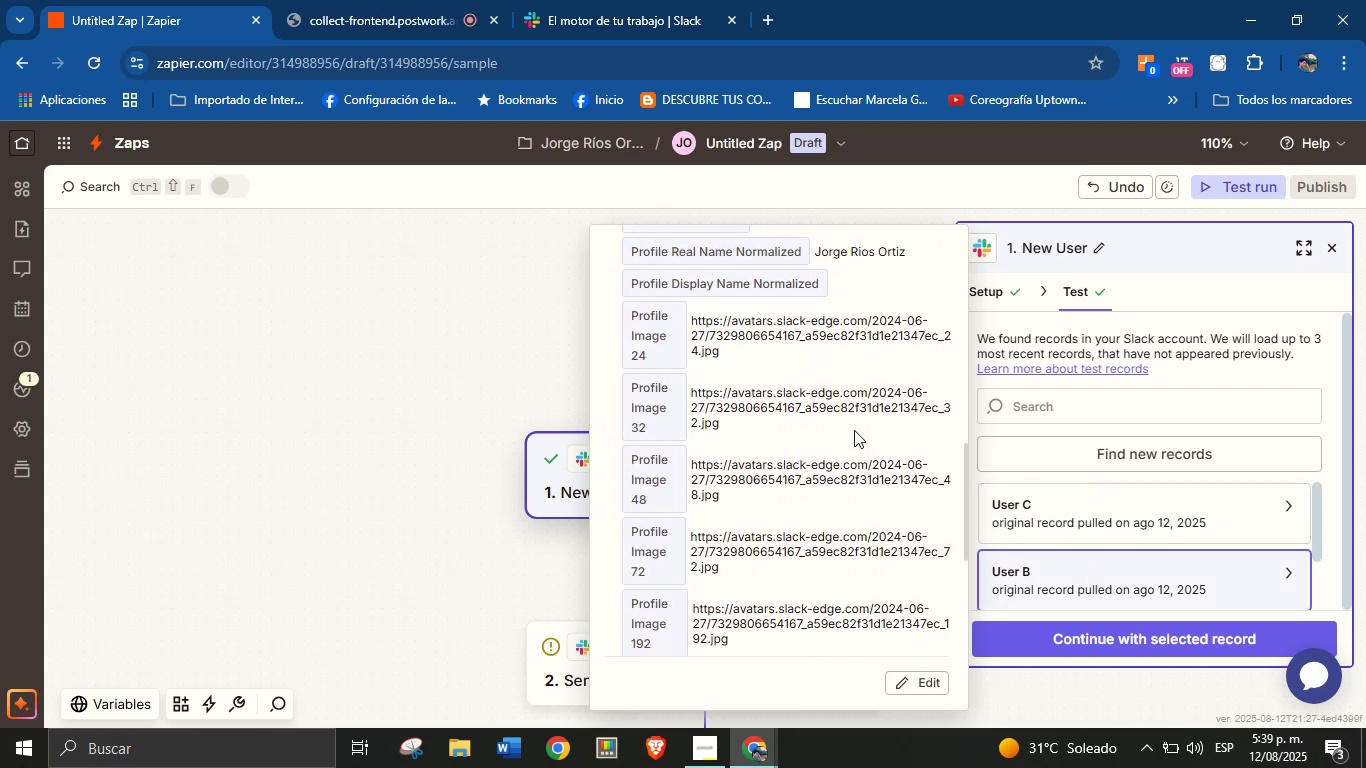 
scroll: coordinate [847, 450], scroll_direction: up, amount: 3.0
 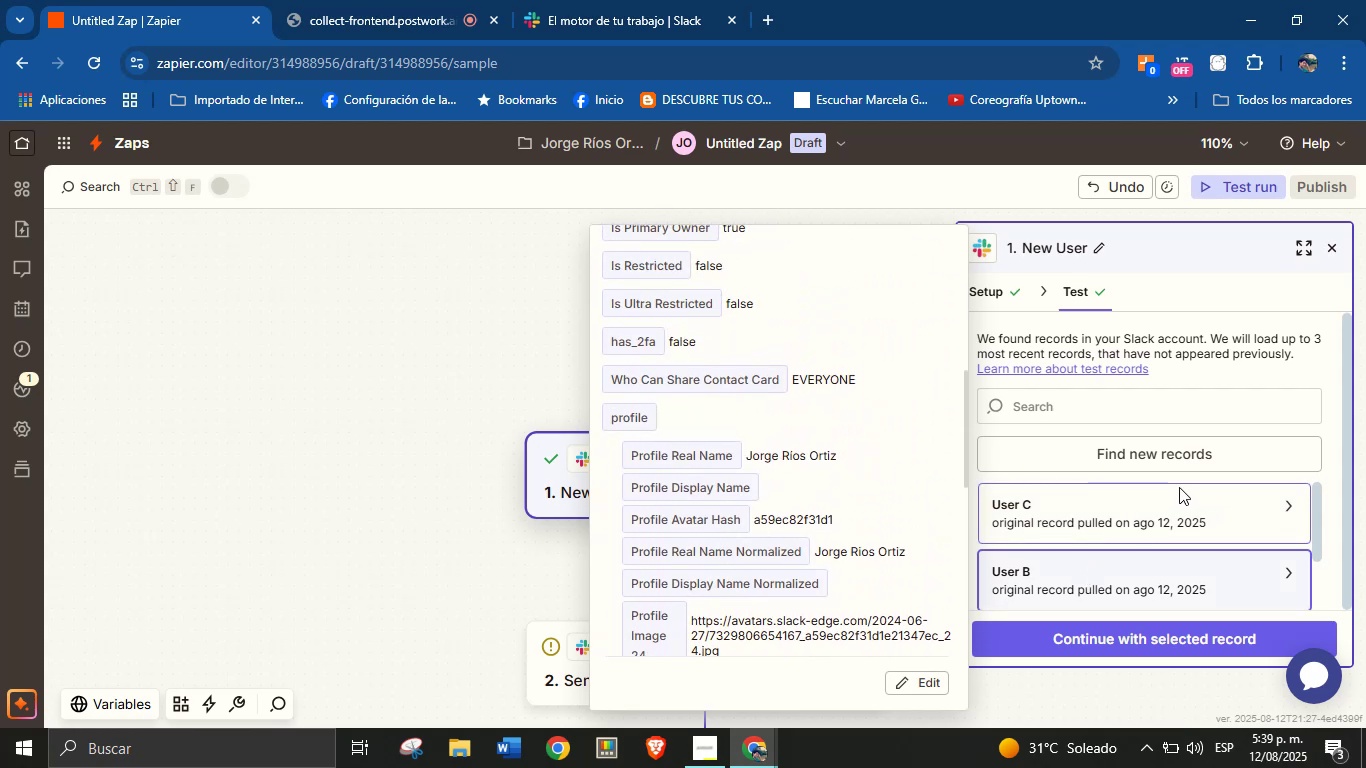 
left_click([1190, 480])
 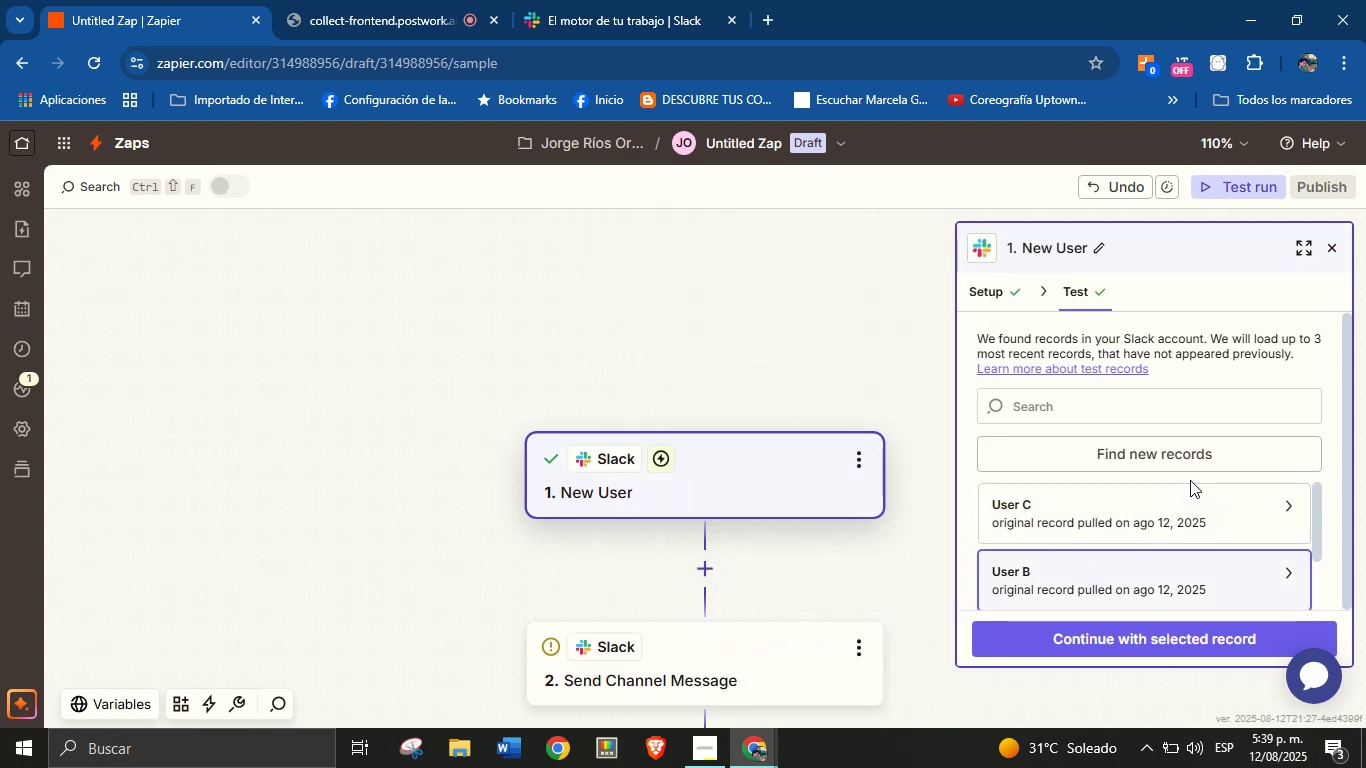 
scroll: coordinate [1161, 526], scroll_direction: down, amount: 7.0
 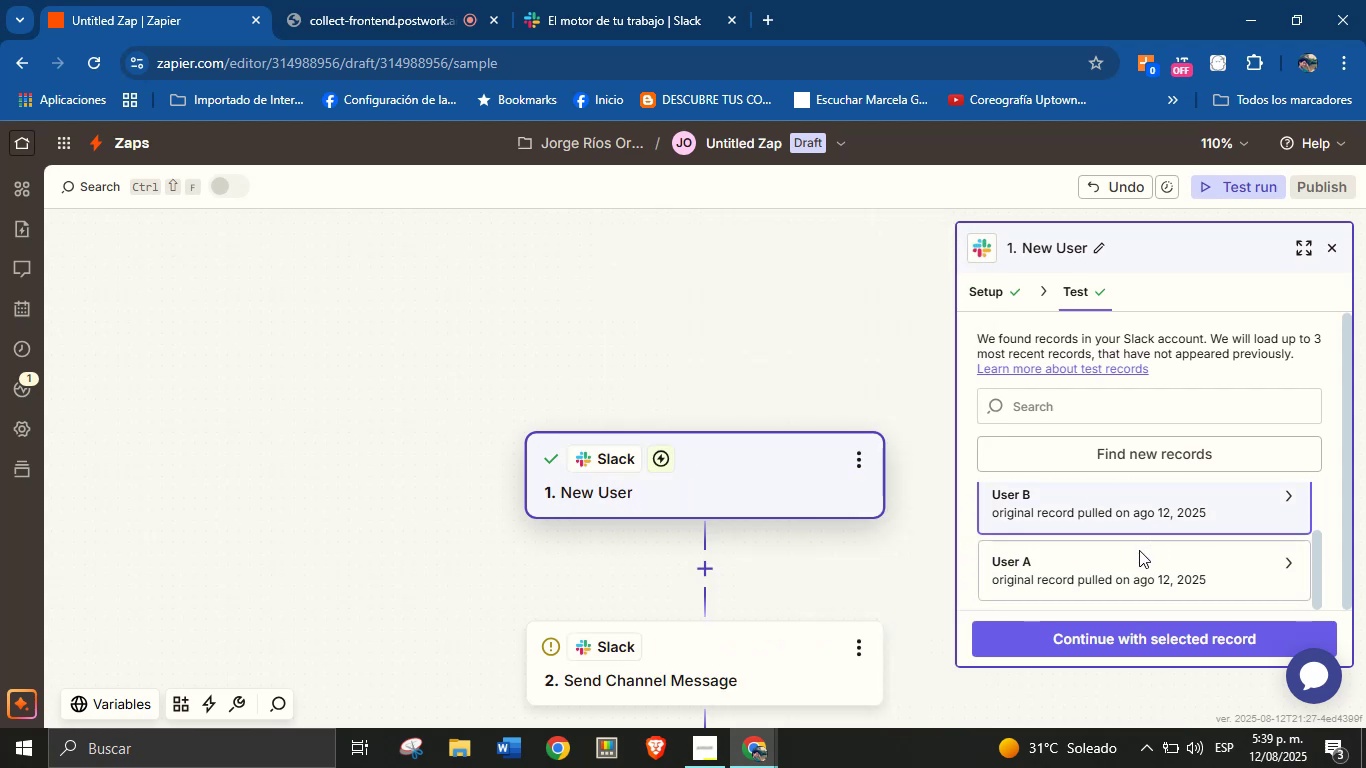 
left_click([1139, 551])
 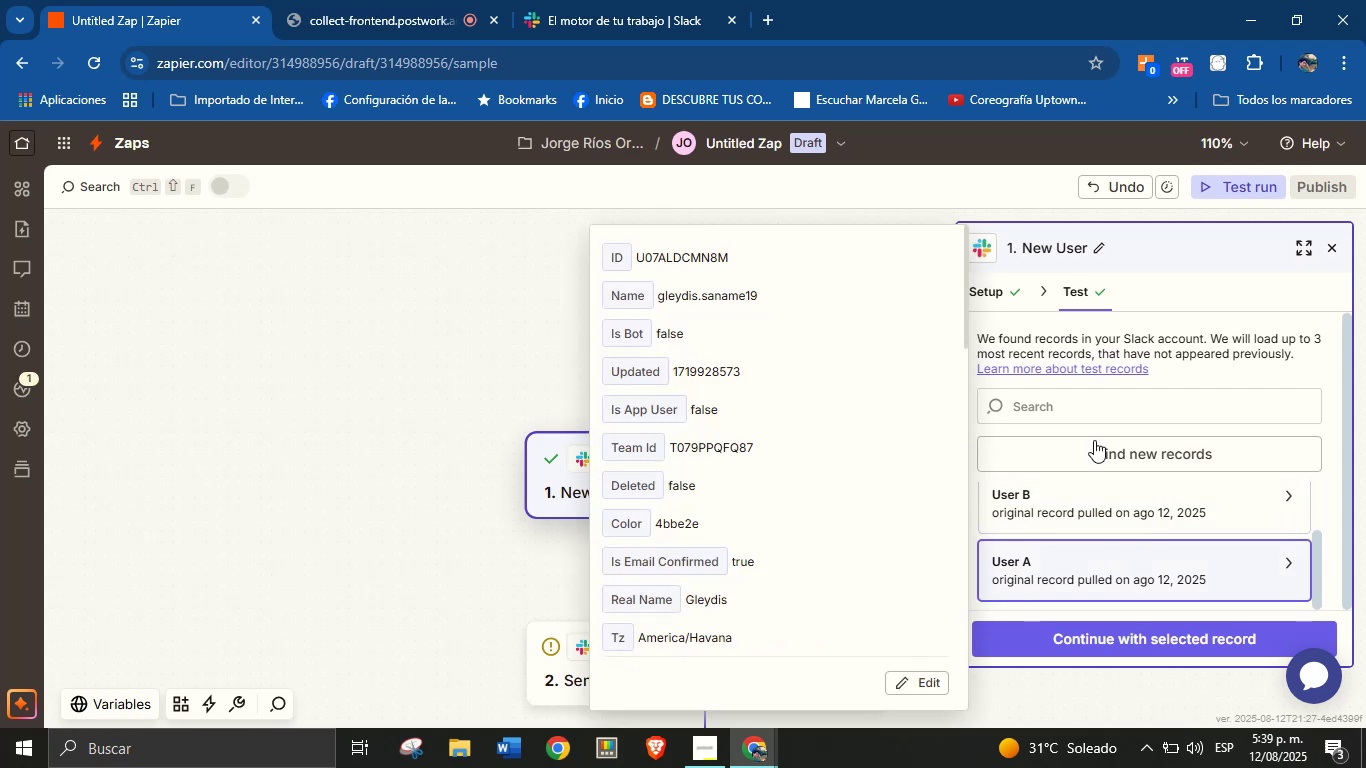 
left_click([1193, 452])
 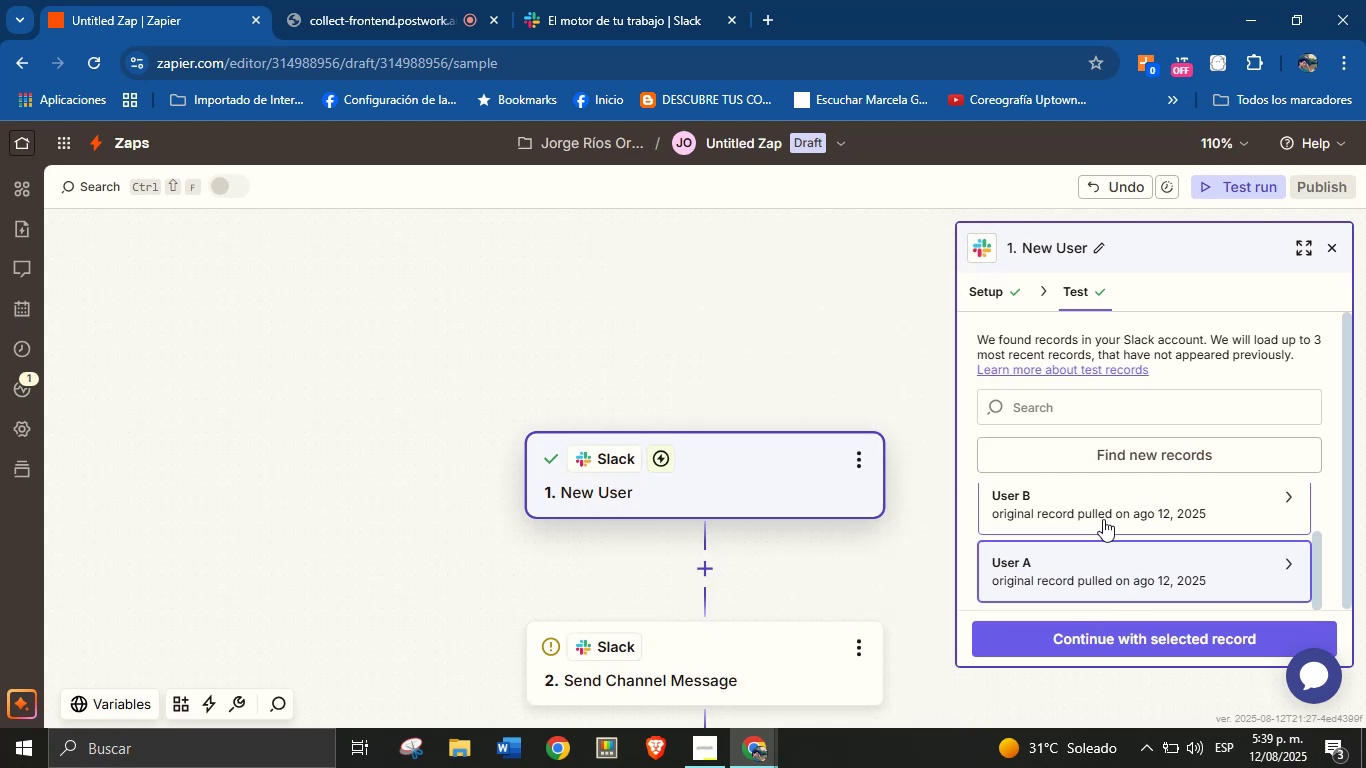 
wait(7.19)
 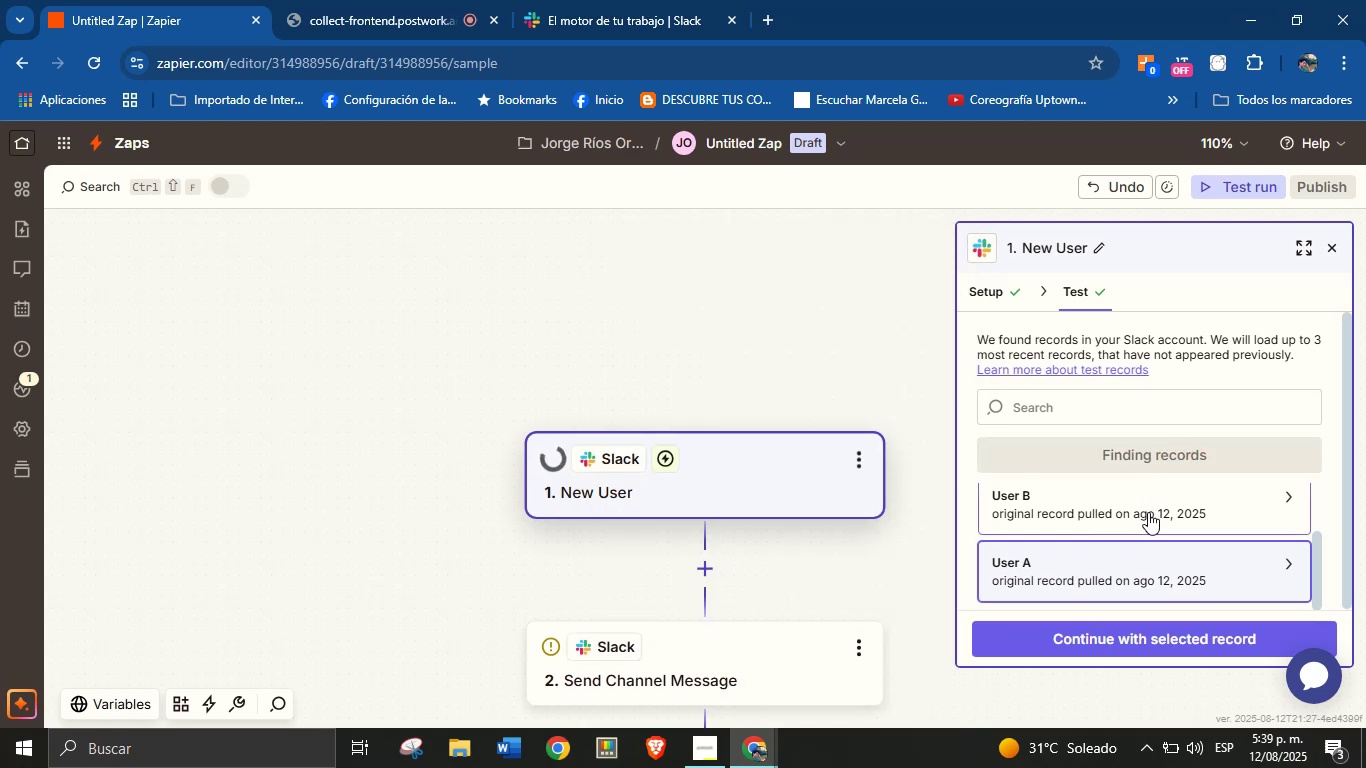 
scroll: coordinate [1091, 538], scroll_direction: down, amount: 3.0
 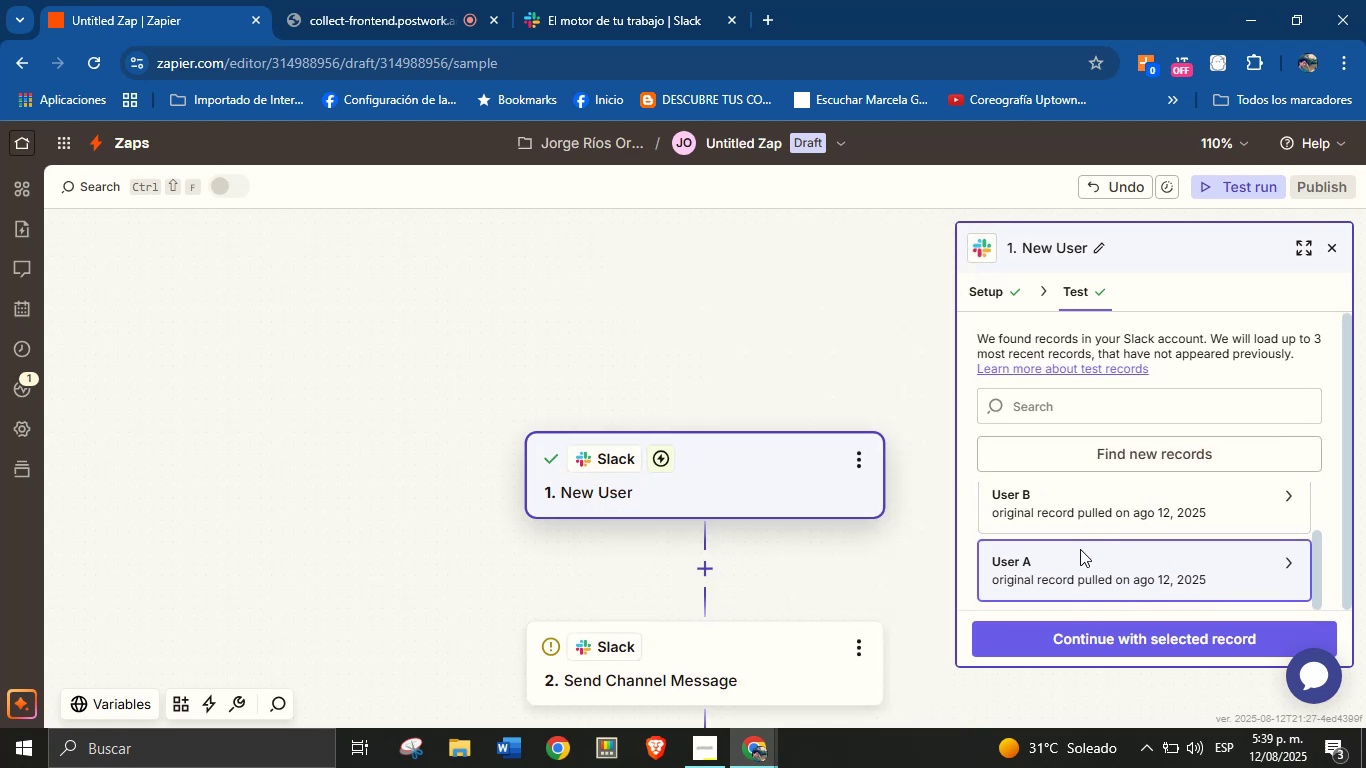 
left_click([1081, 551])
 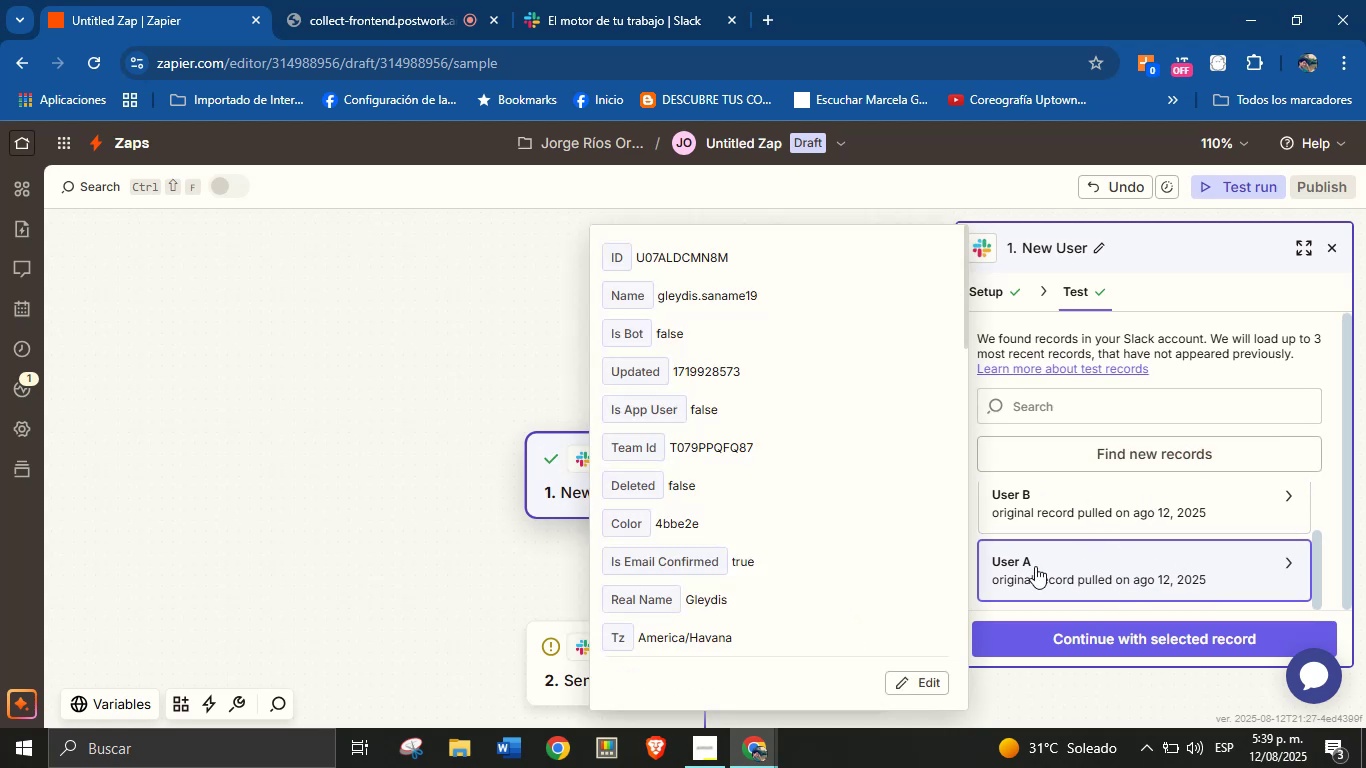 
scroll: coordinate [807, 520], scroll_direction: up, amount: 6.0
 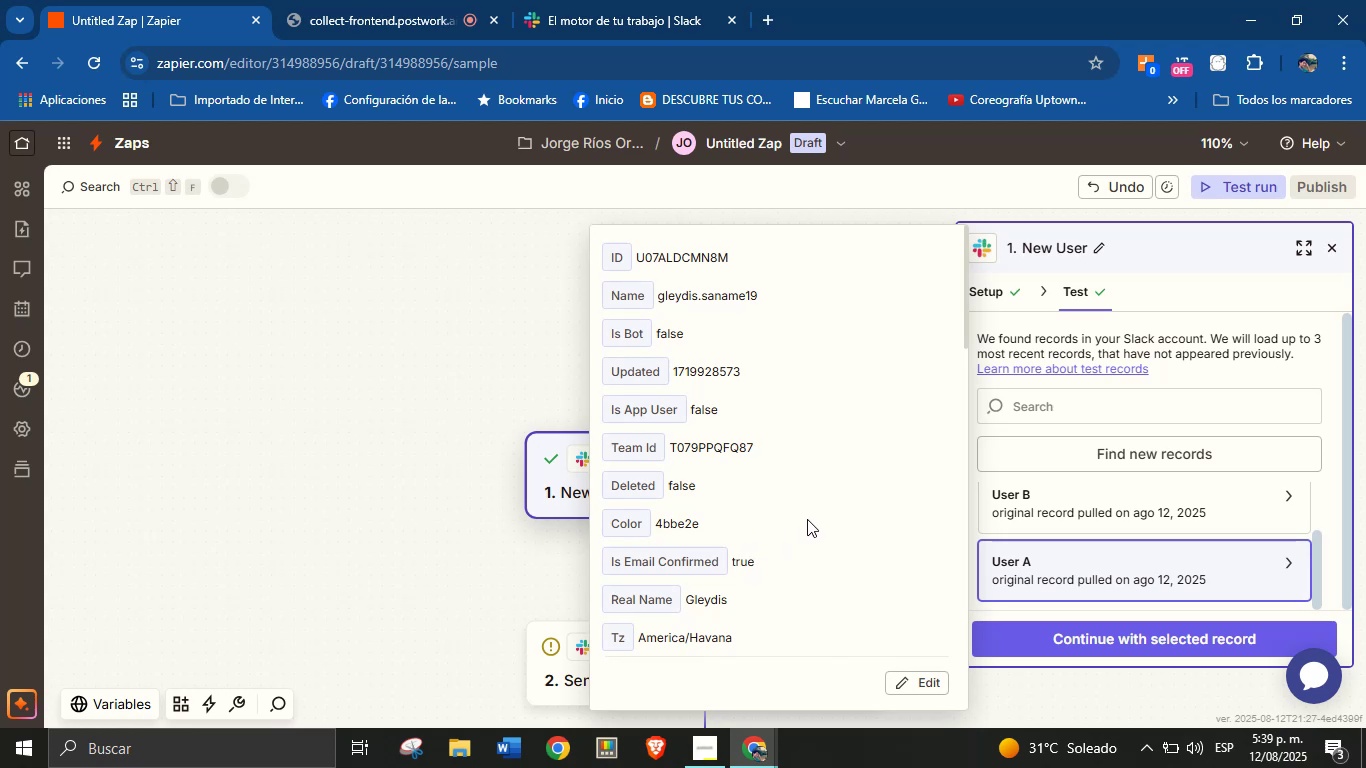 
left_click([810, 514])
 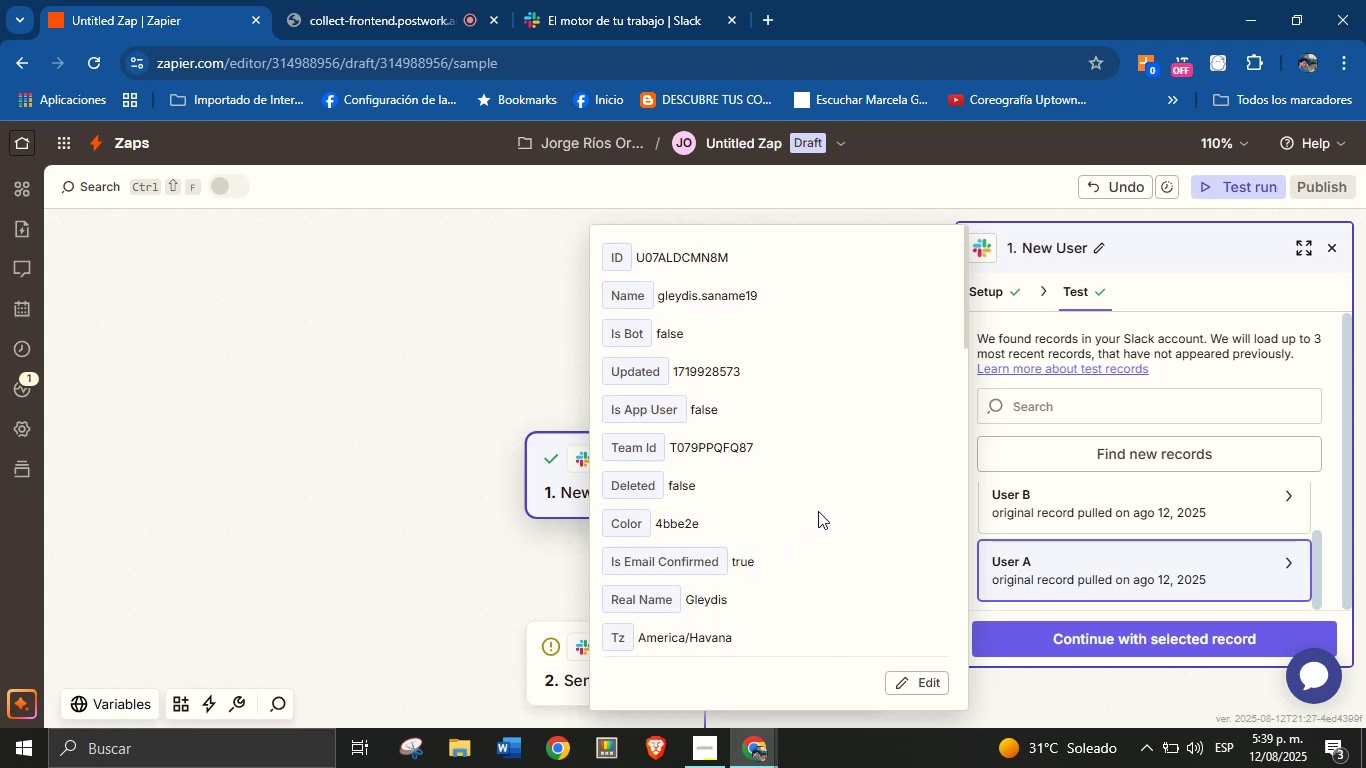 
scroll: coordinate [818, 510], scroll_direction: up, amount: 2.0
 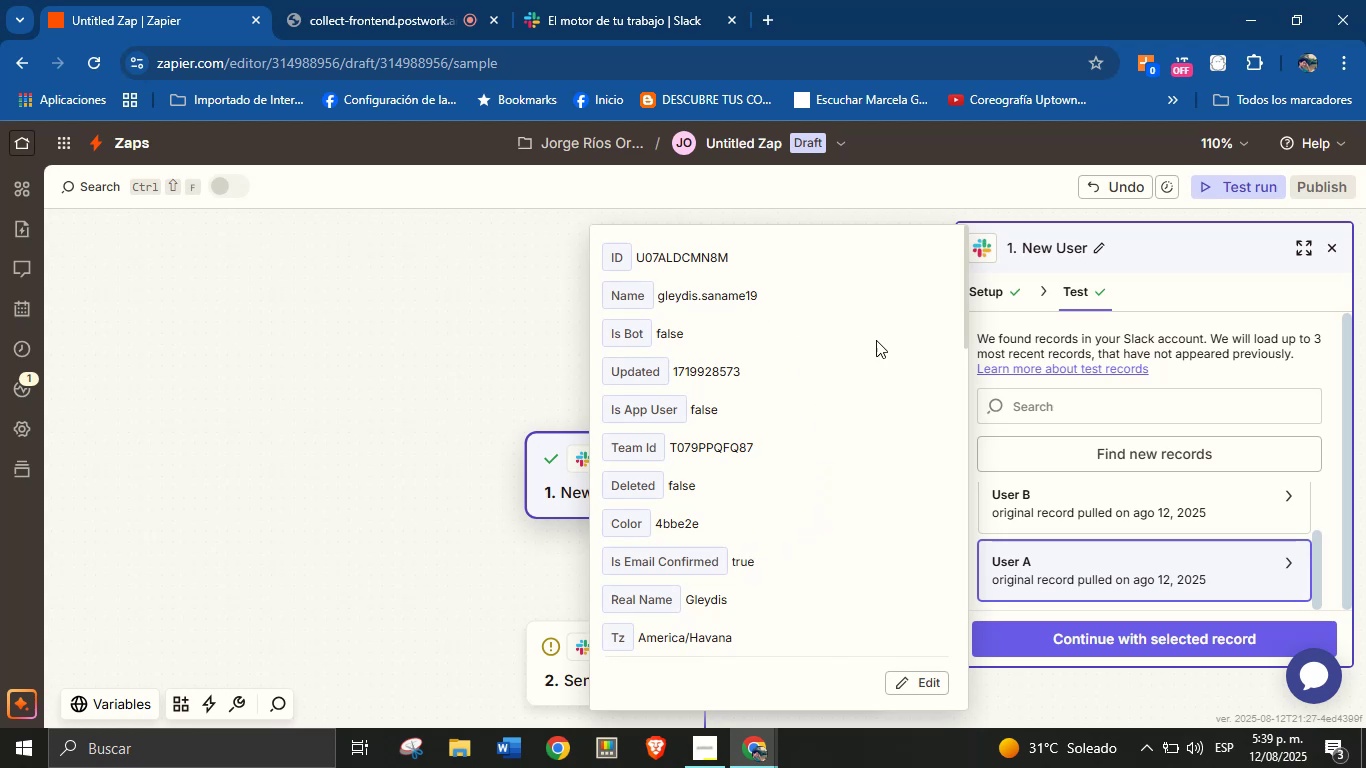 
left_click([1075, 495])
 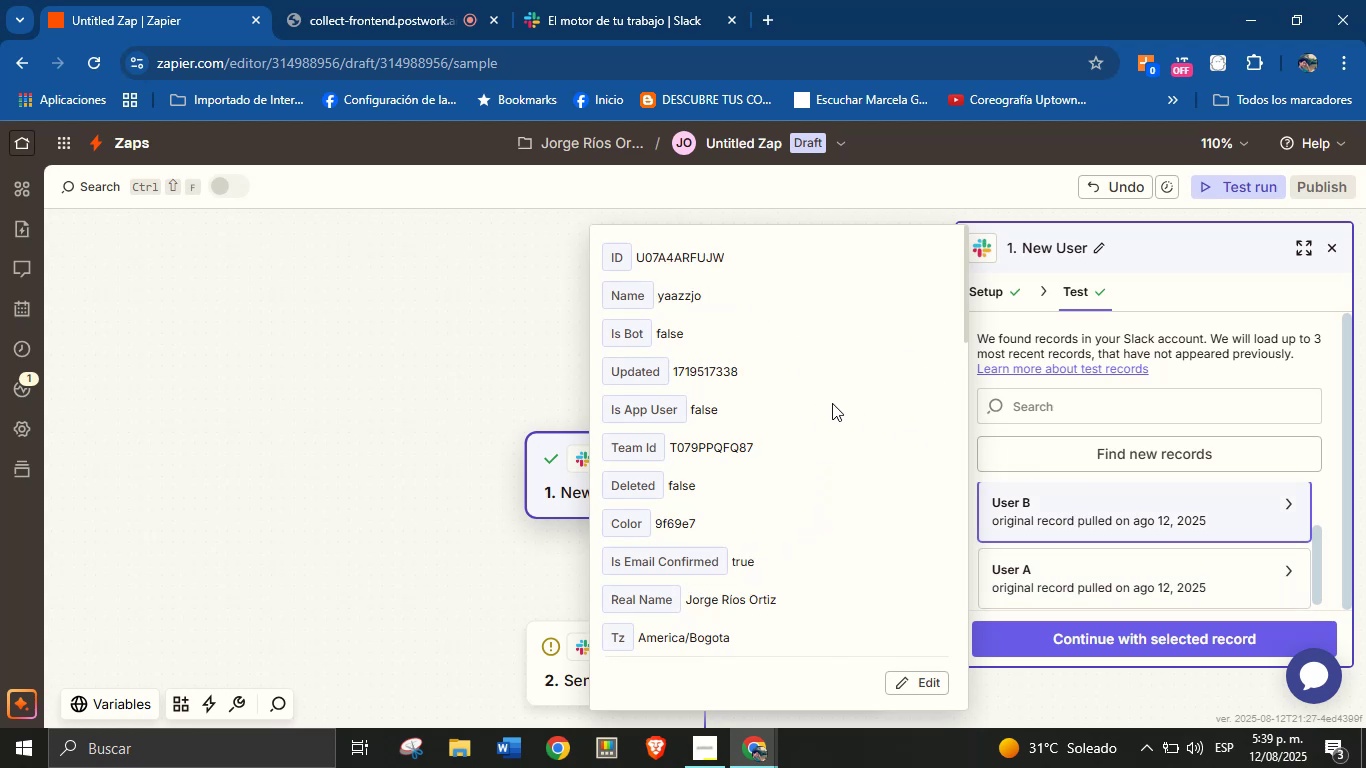 
scroll: coordinate [1159, 547], scroll_direction: none, amount: 0.0
 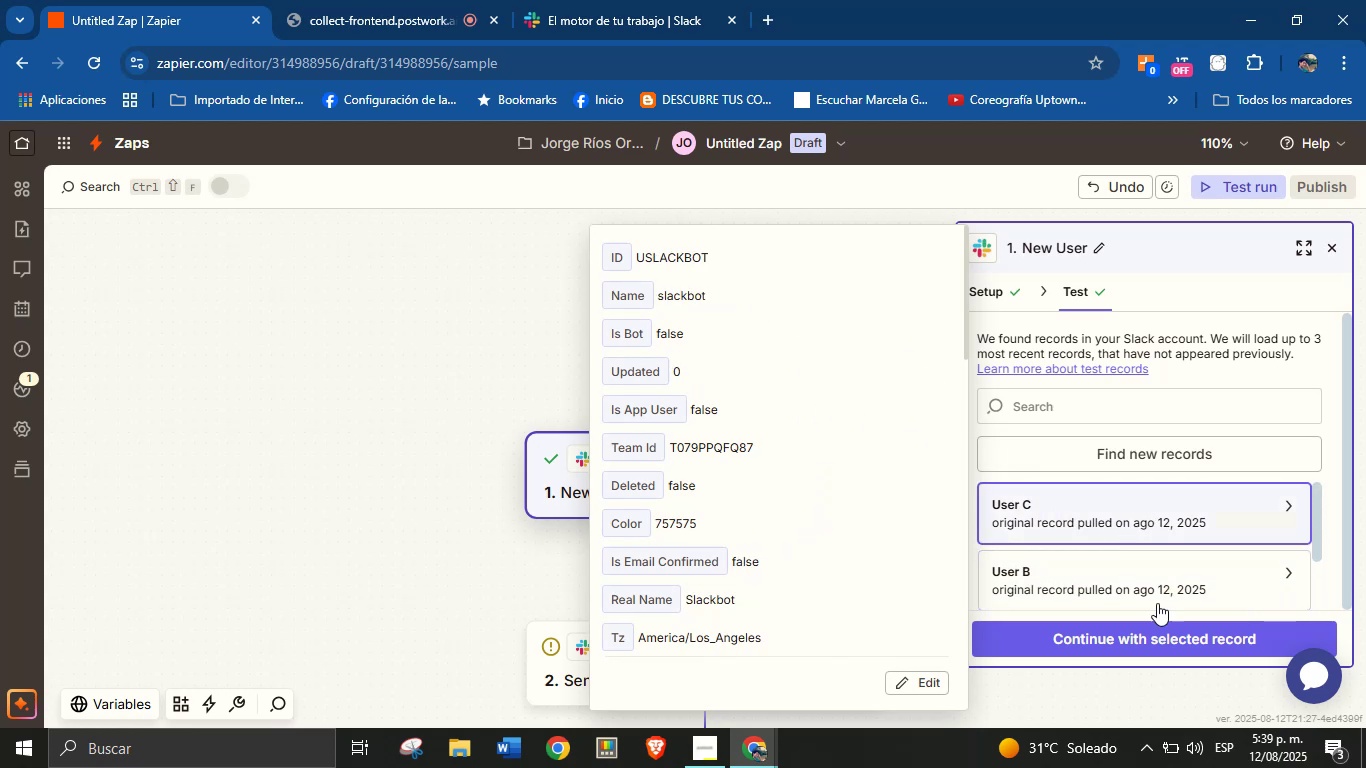 
left_click([1149, 582])
 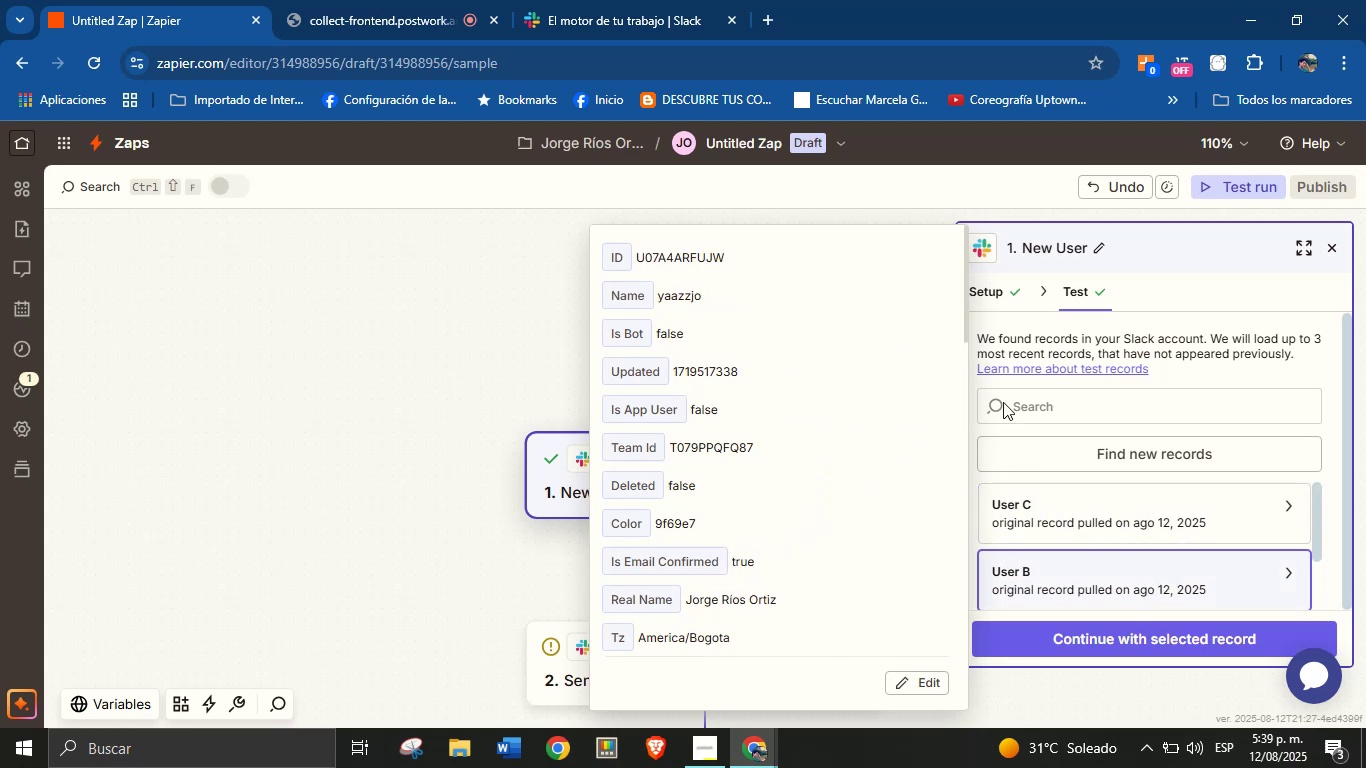 
left_click([1243, 357])
 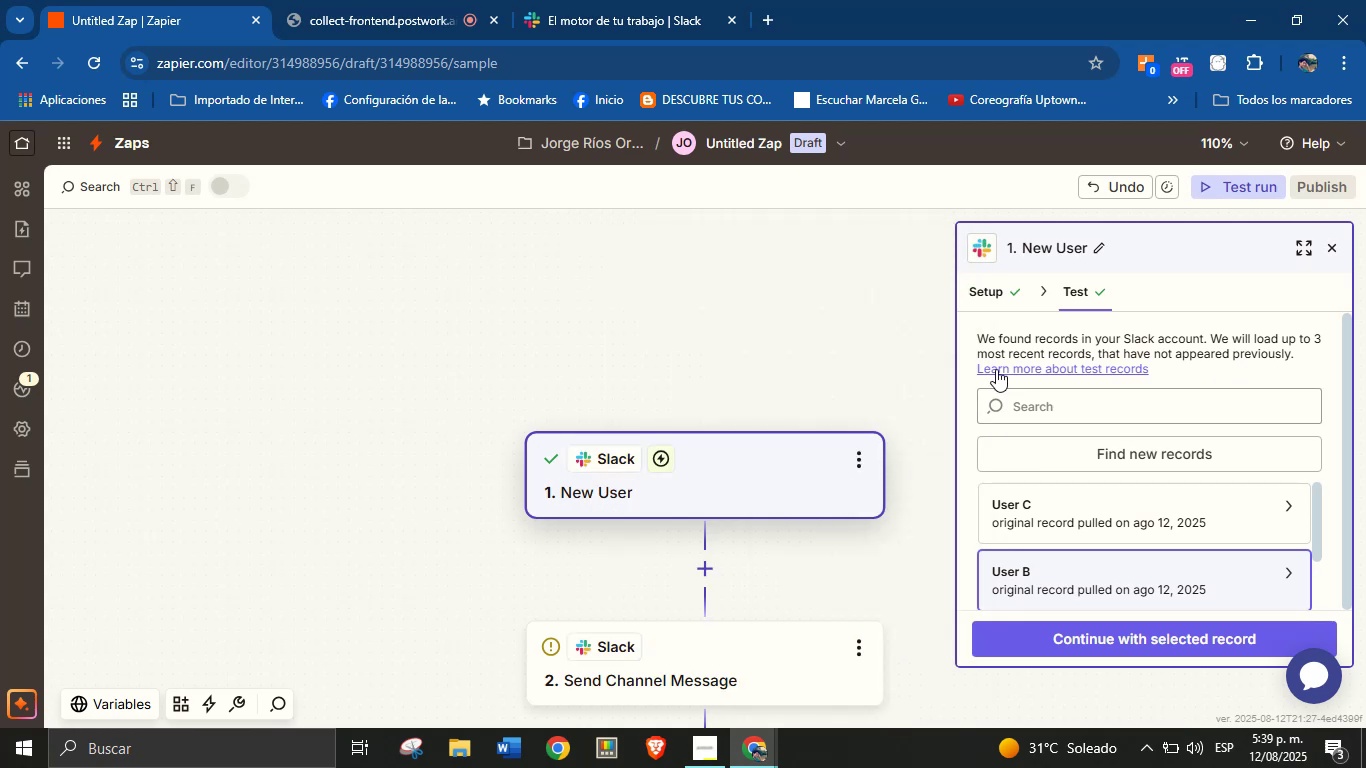 
left_click([1002, 299])
 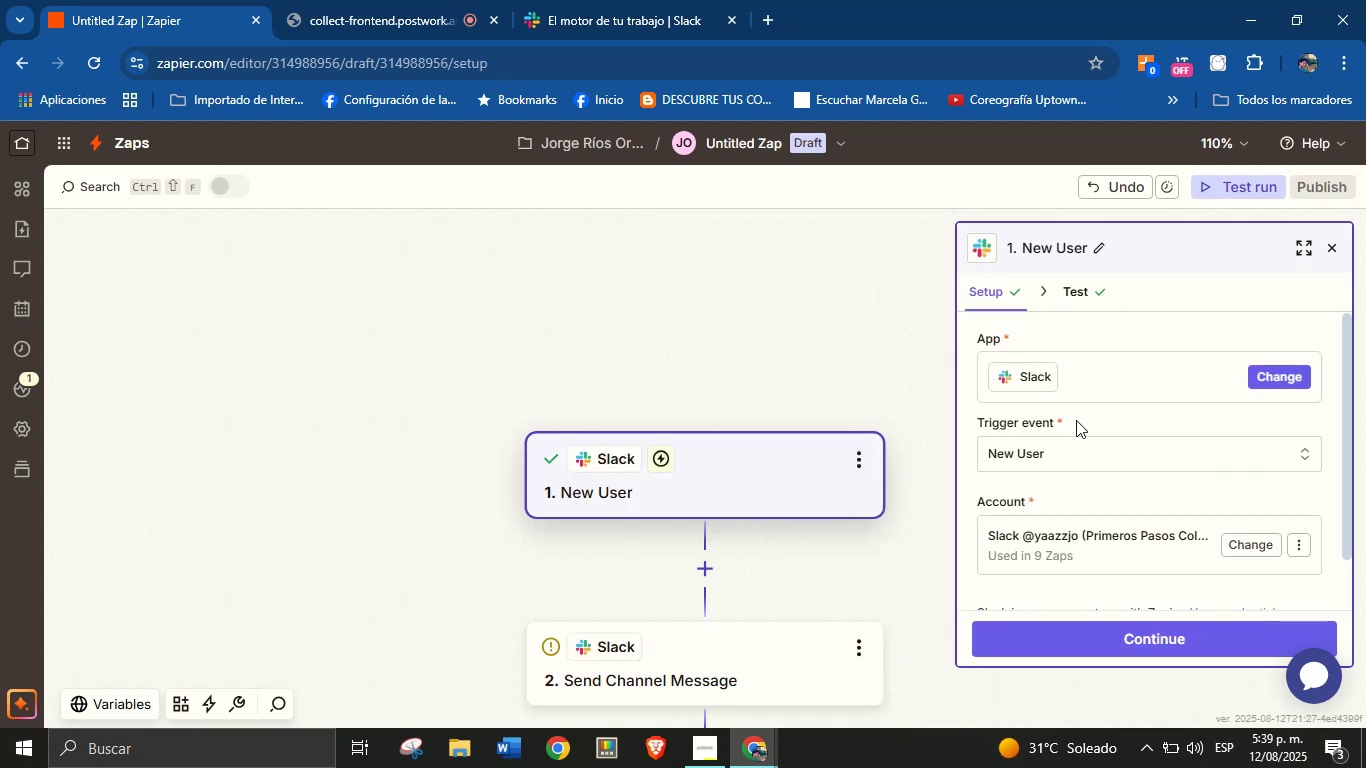 
left_click([1084, 455])
 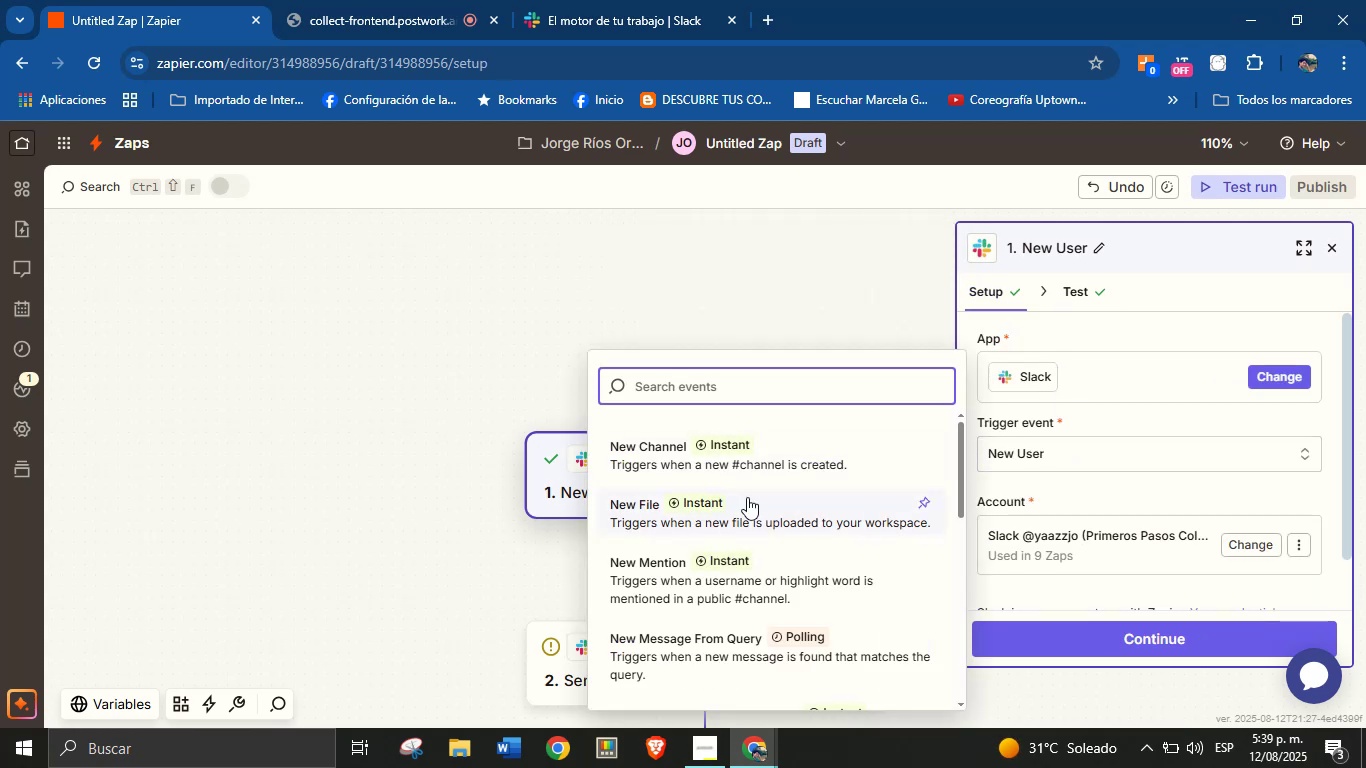 
scroll: coordinate [793, 521], scroll_direction: down, amount: 1.0
 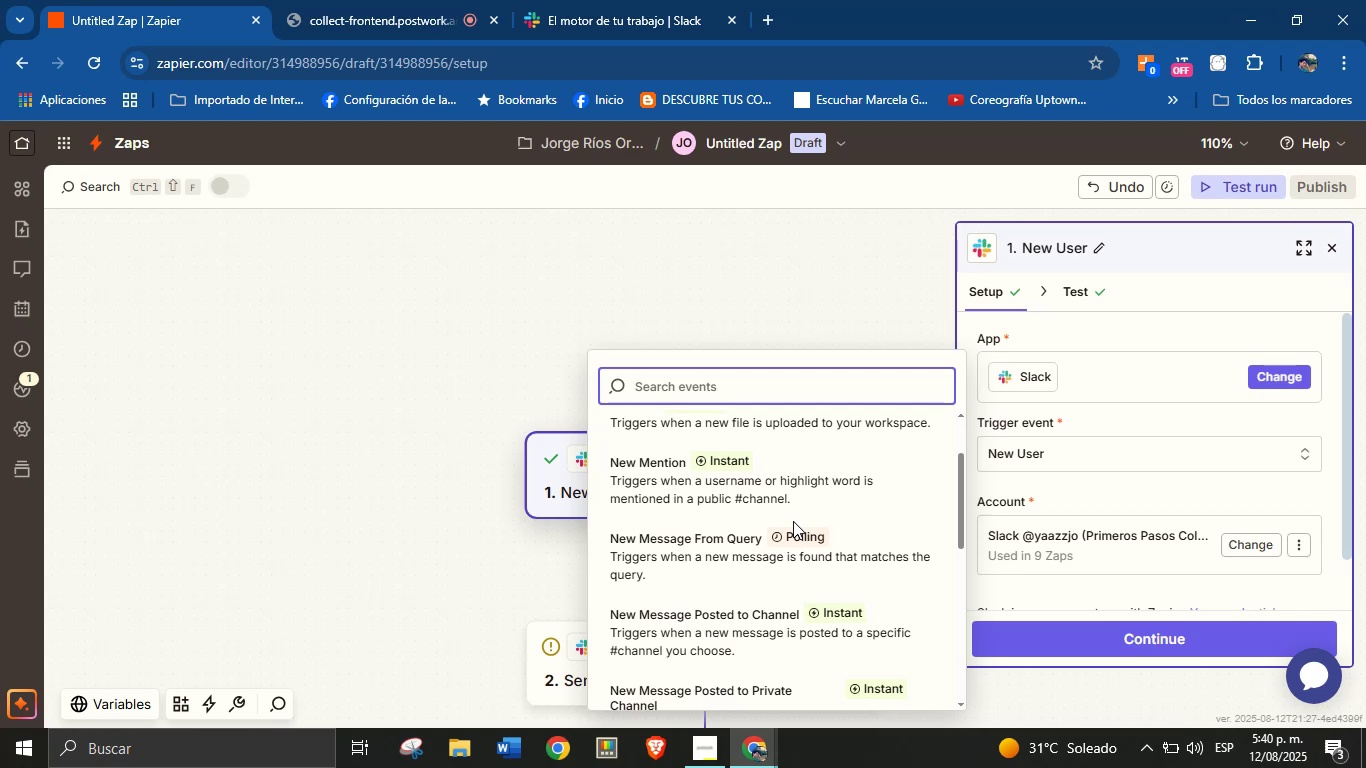 
wait(54.03)
 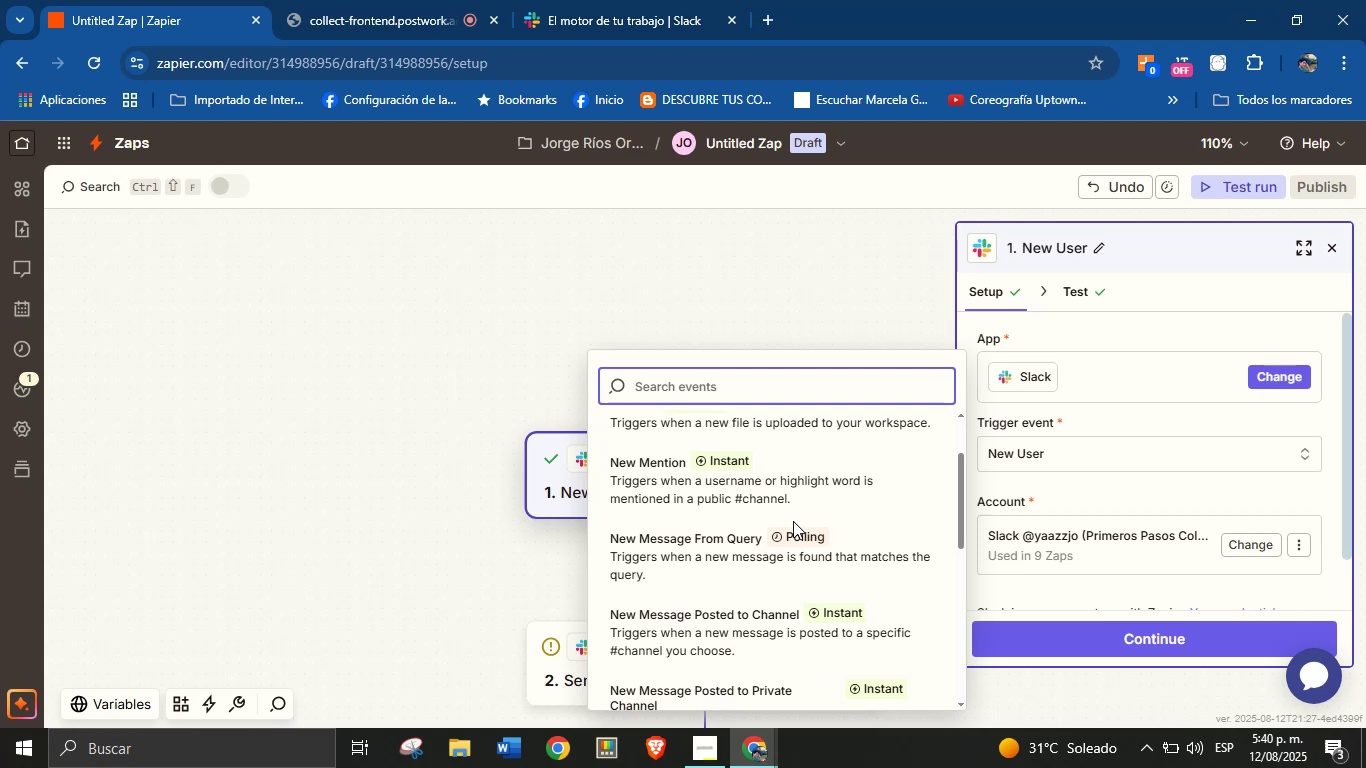 
left_click([689, 758])
 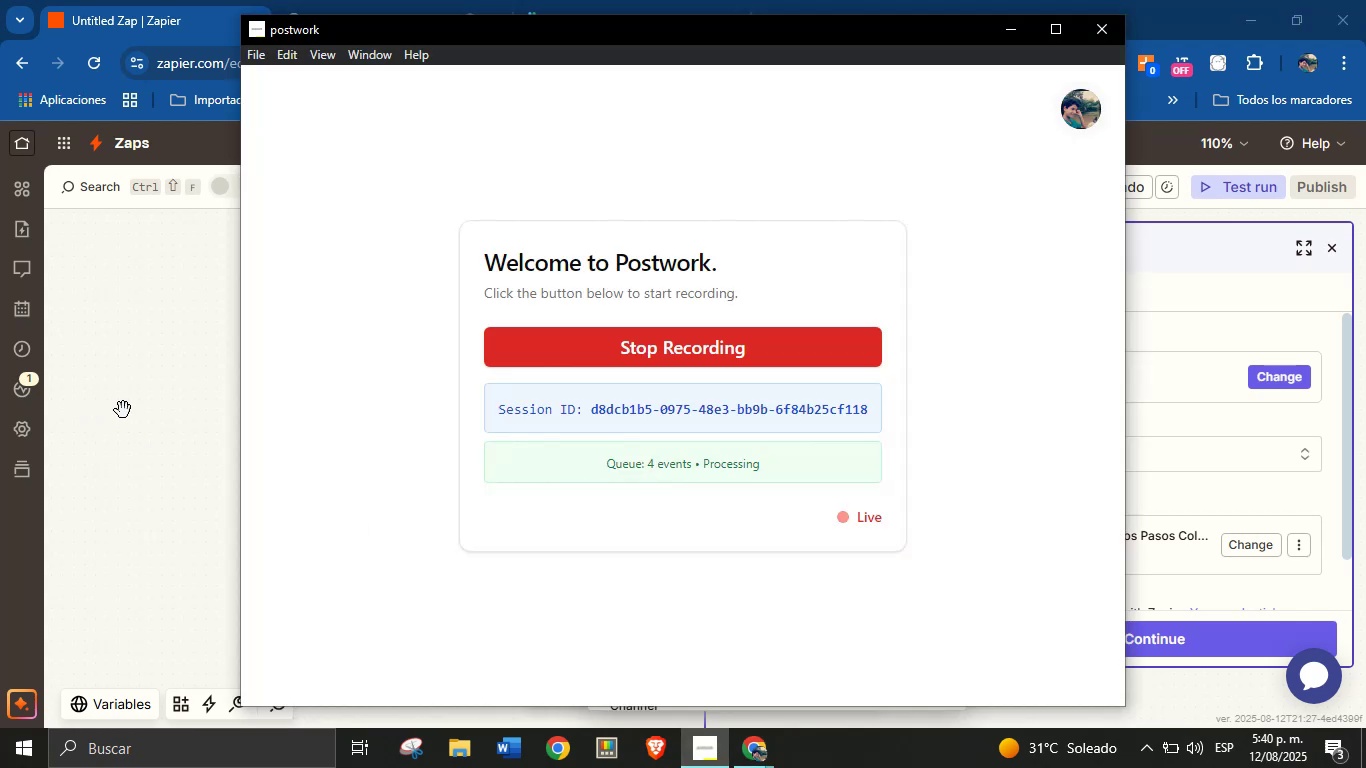 
left_click([140, 411])
 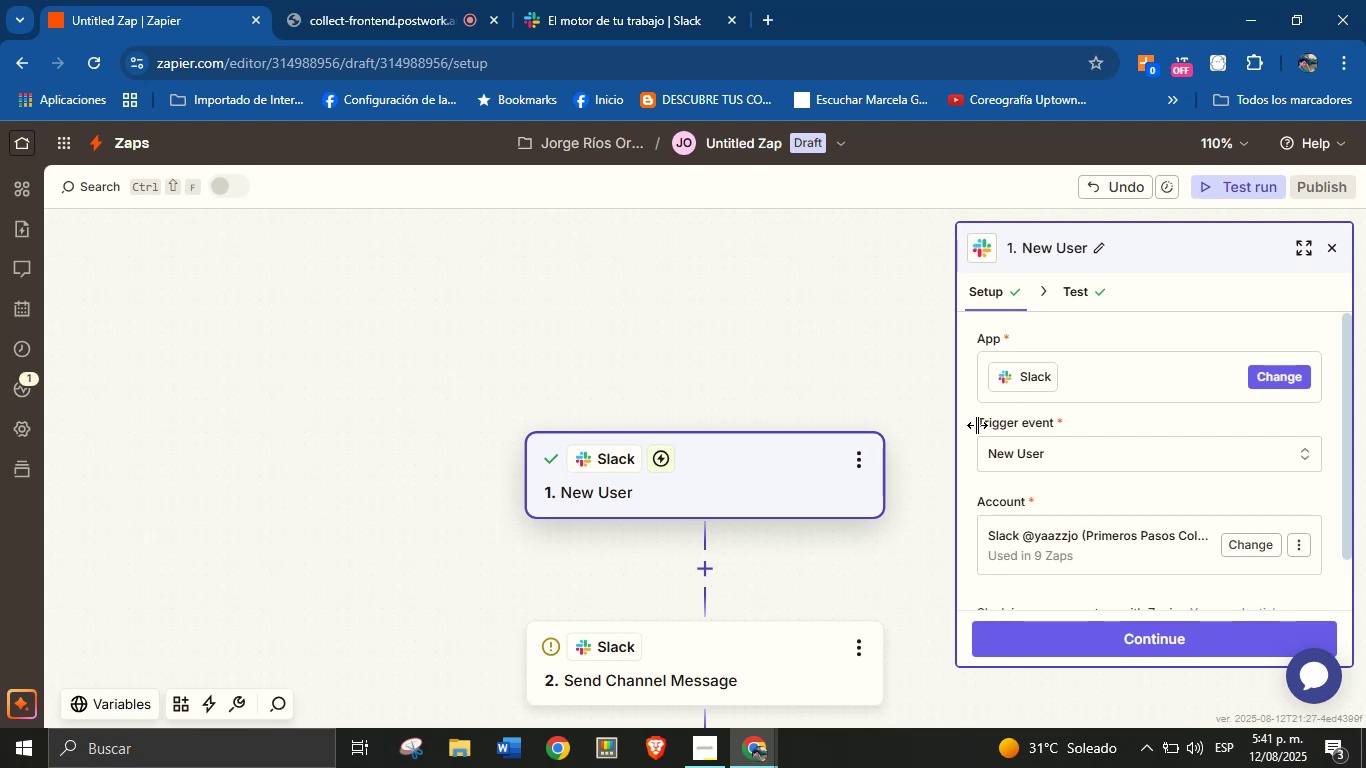 
wait(25.17)
 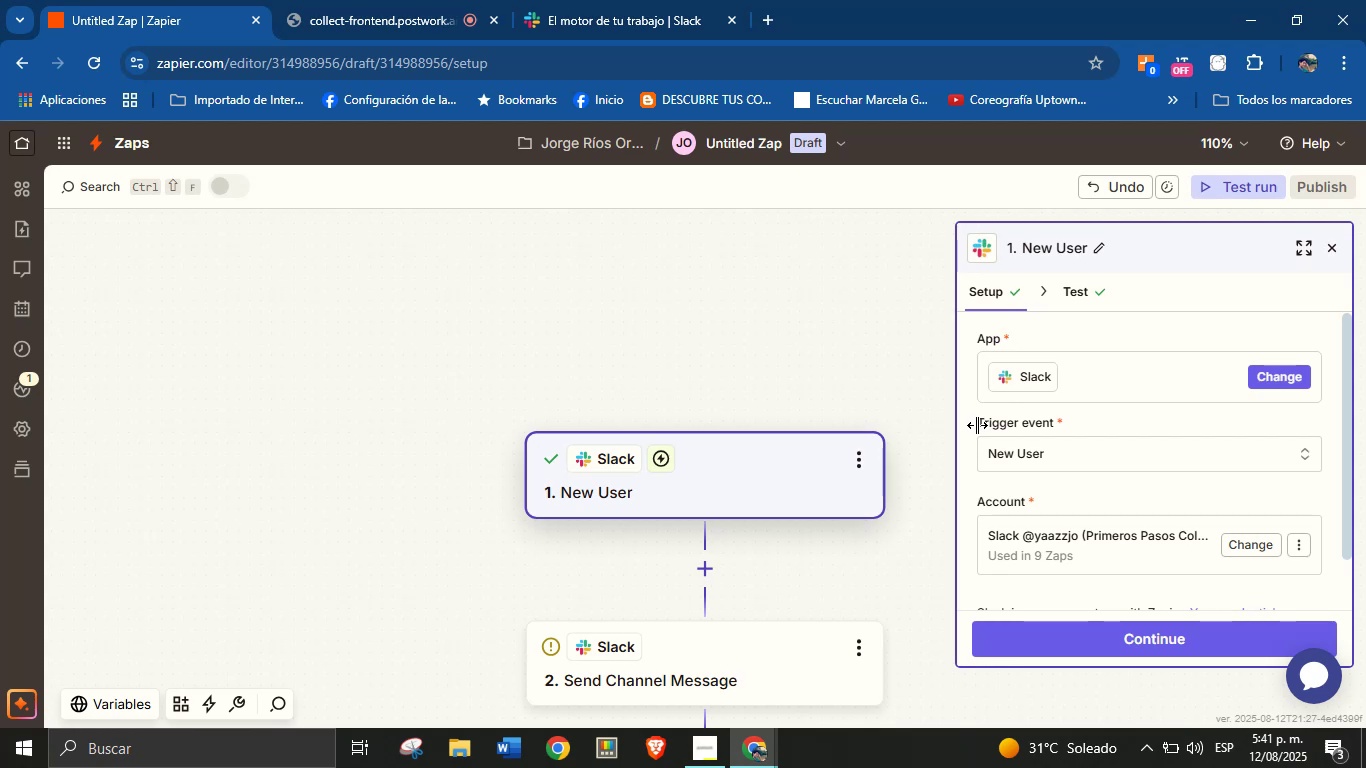 
left_click([1036, 452])
 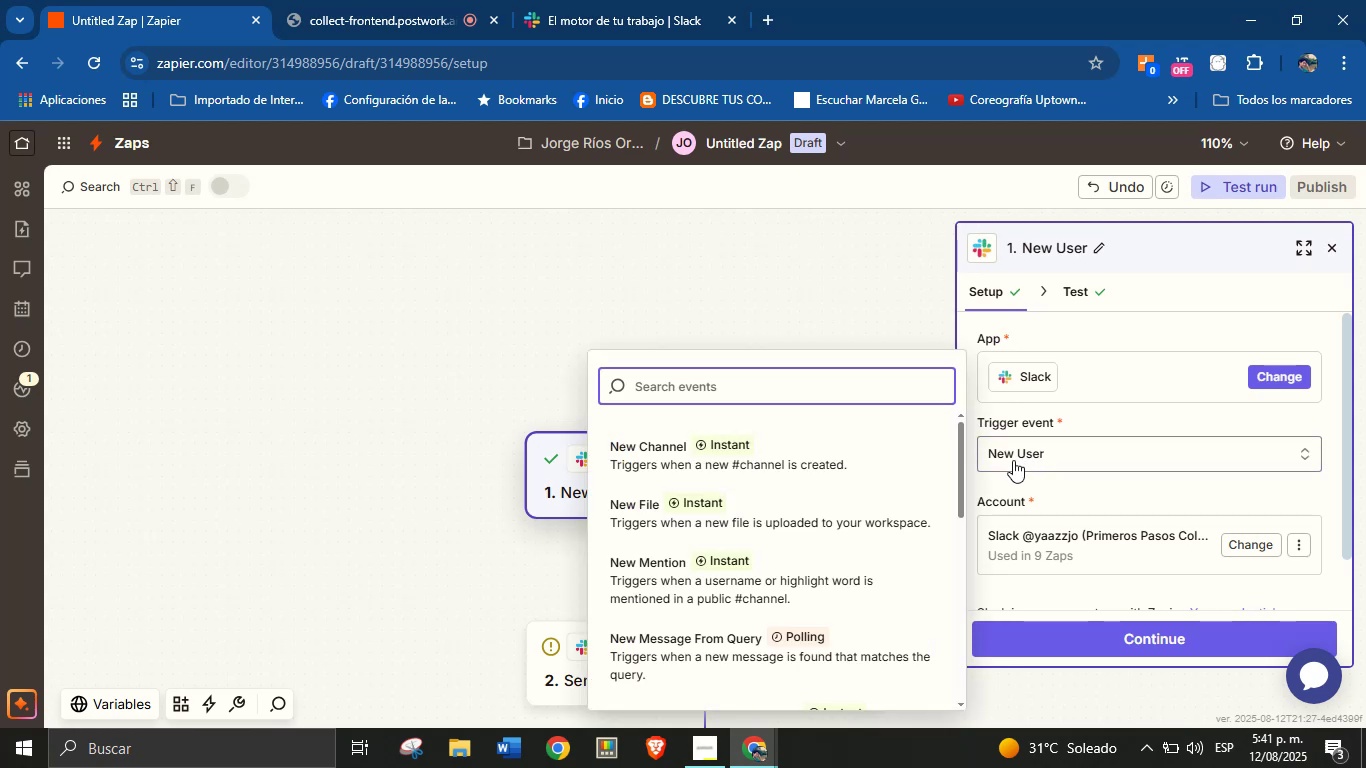 
scroll: coordinate [782, 562], scroll_direction: down, amount: 8.0
 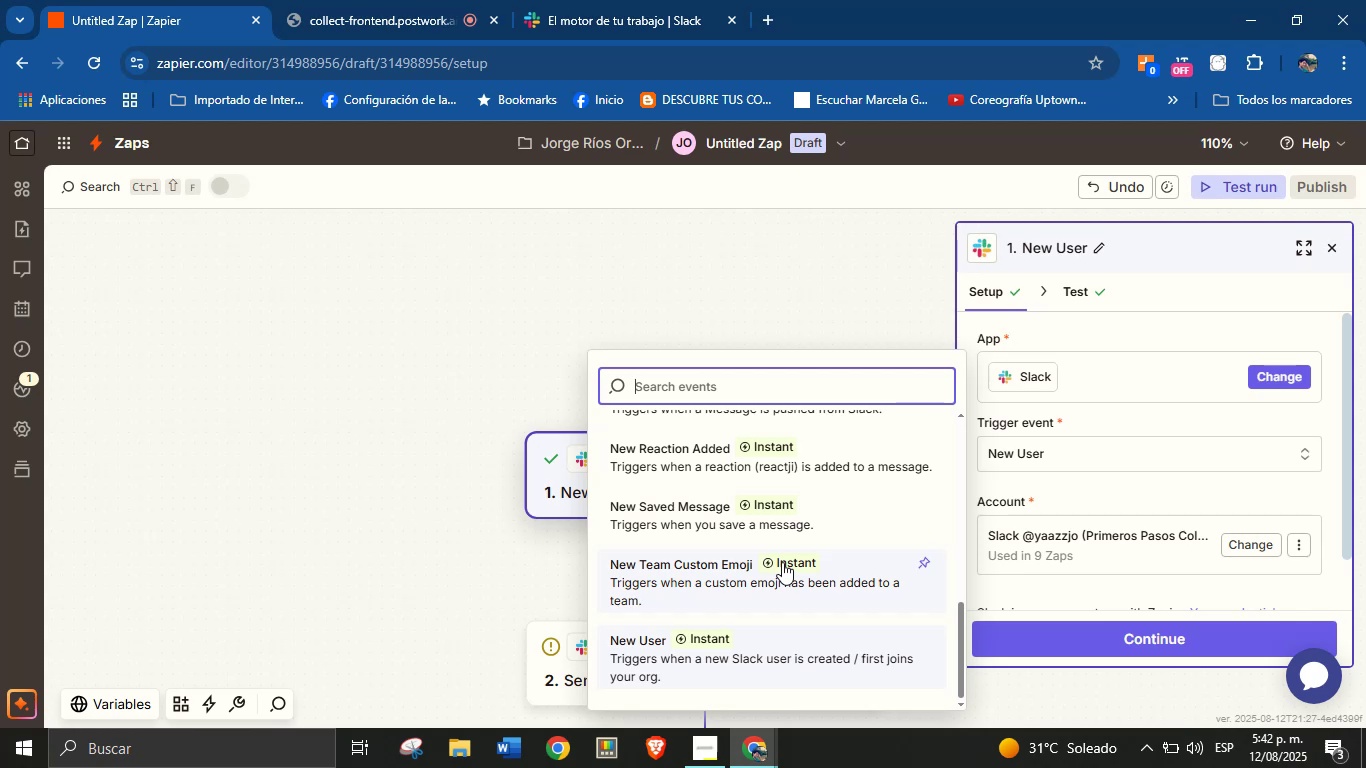 
wait(56.92)
 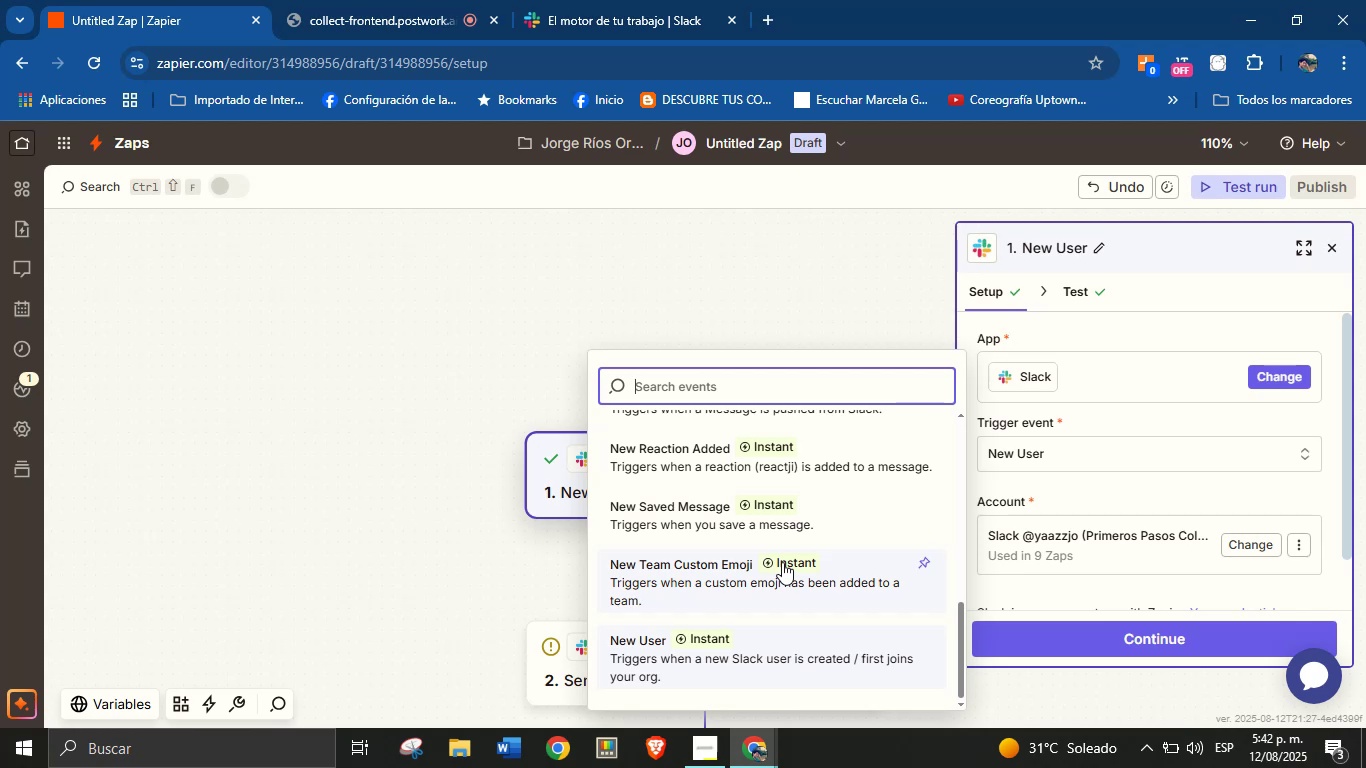 
left_click([1084, 421])
 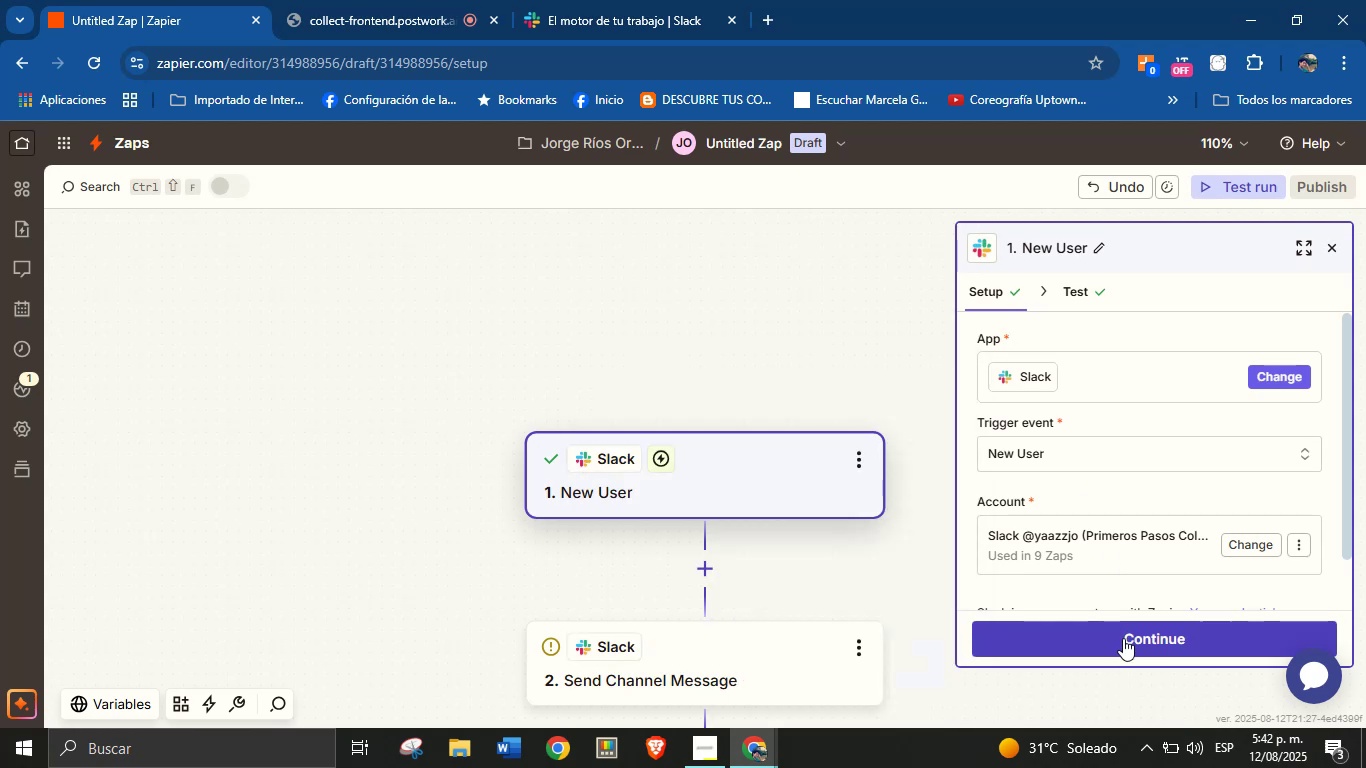 
left_click([1125, 645])
 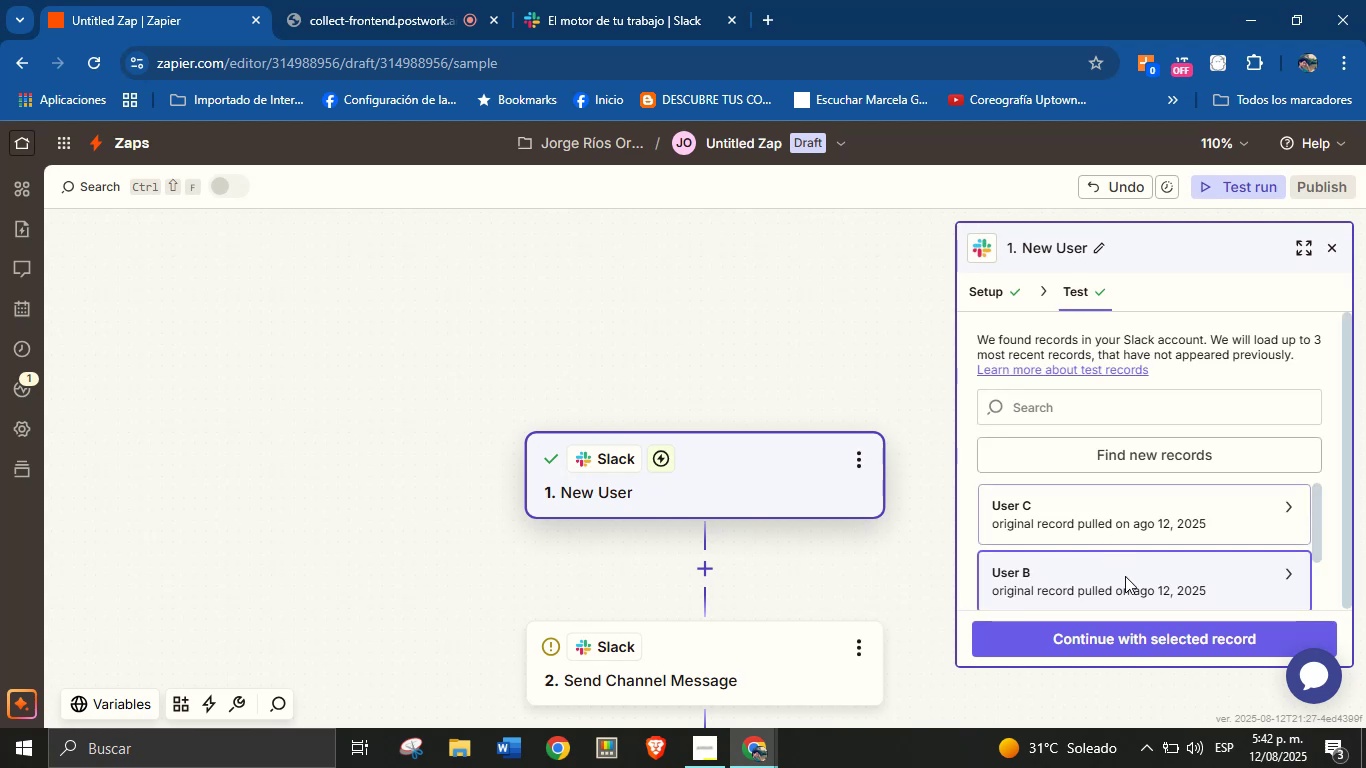 
scroll: coordinate [1135, 571], scroll_direction: down, amount: 3.0
 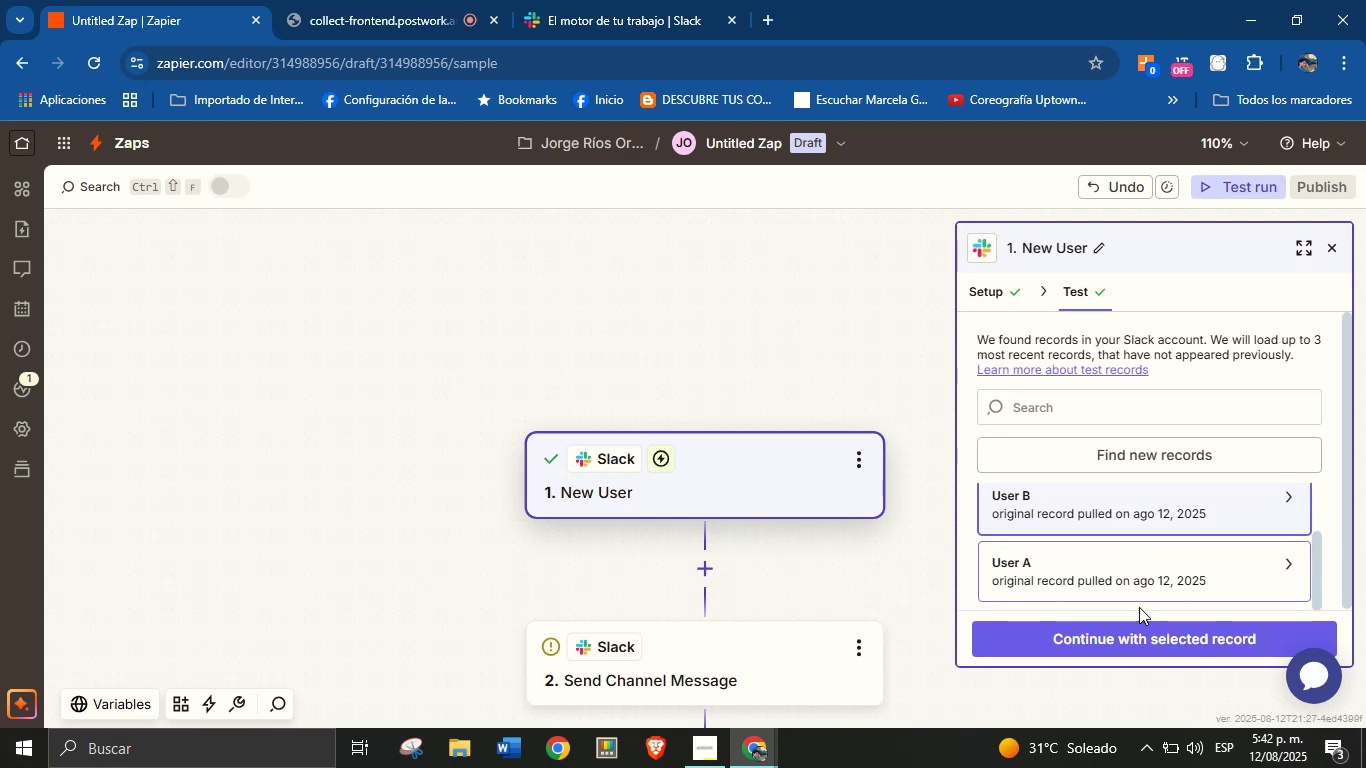 
left_click([1149, 564])
 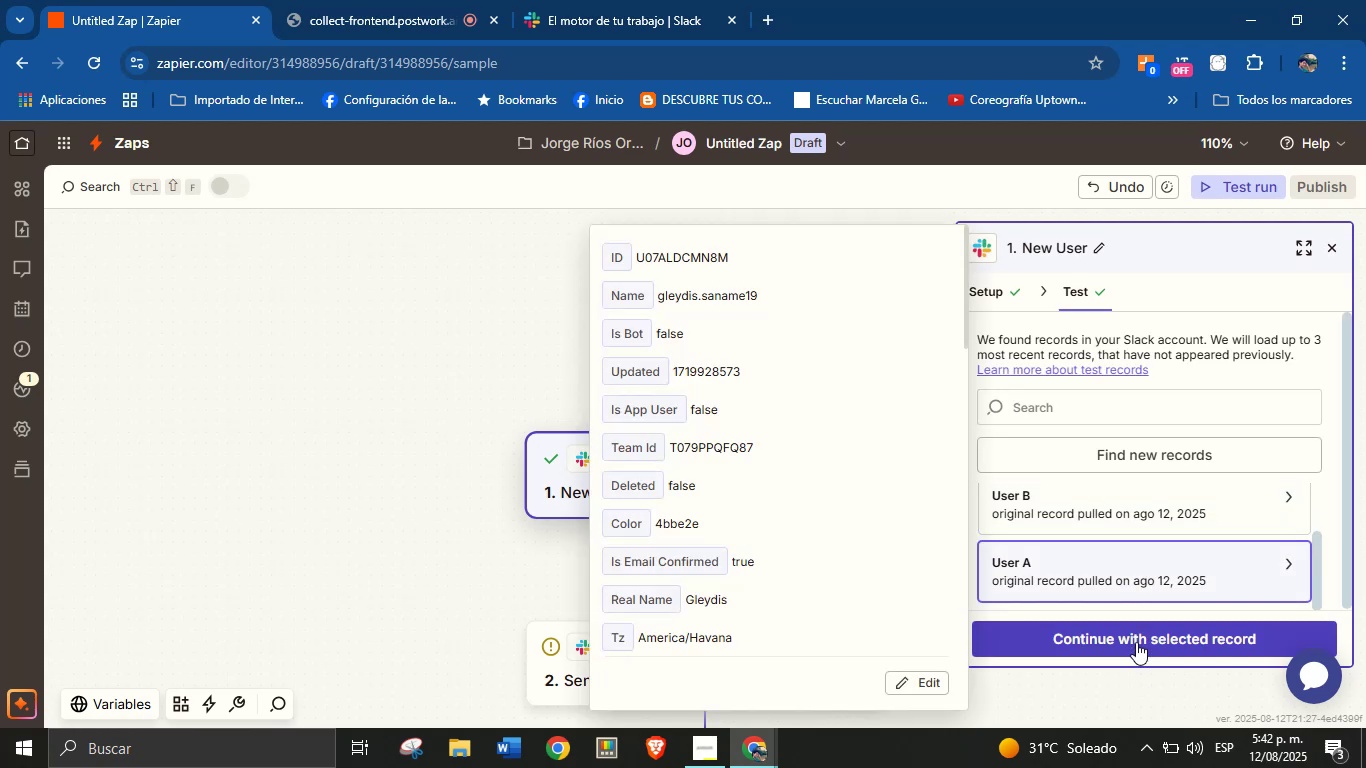 
left_click([1136, 642])
 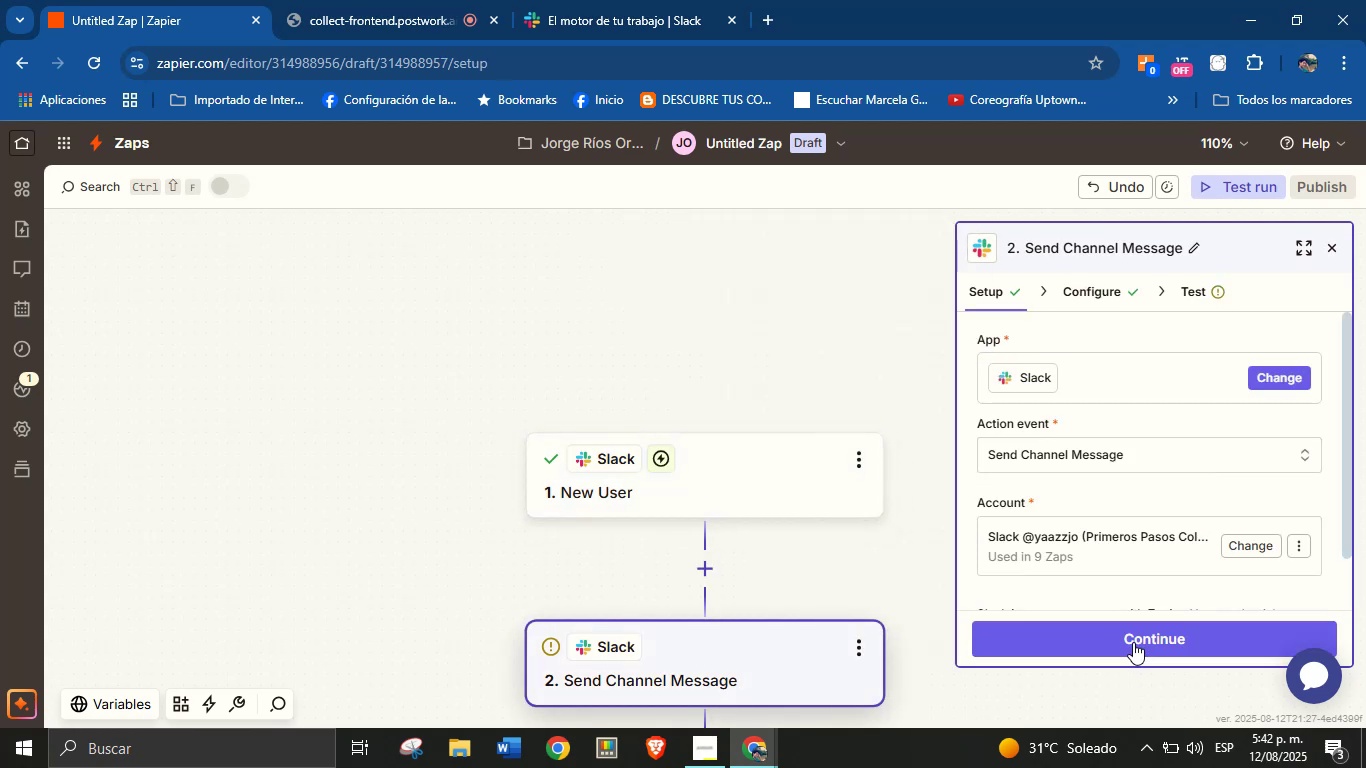 
wait(8.02)
 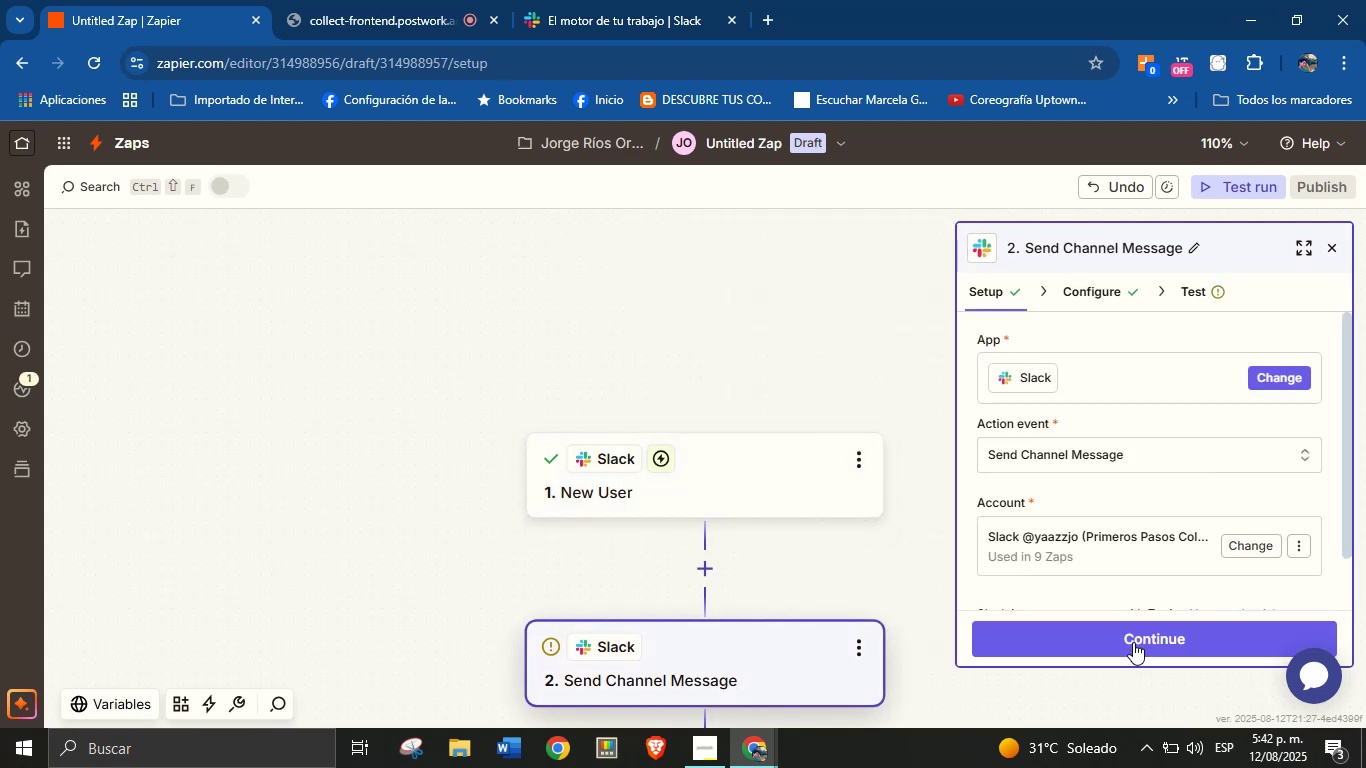 
left_click([1174, 631])
 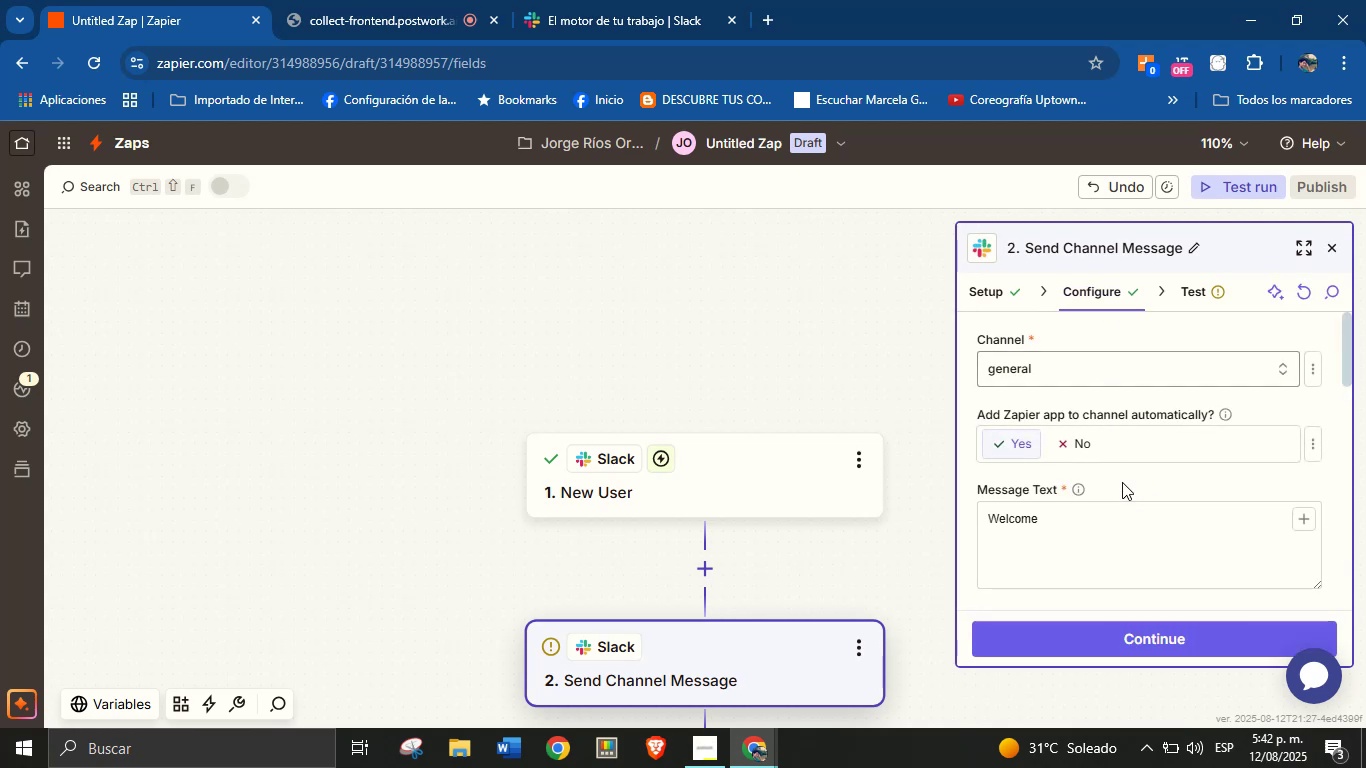 
left_click([1115, 524])
 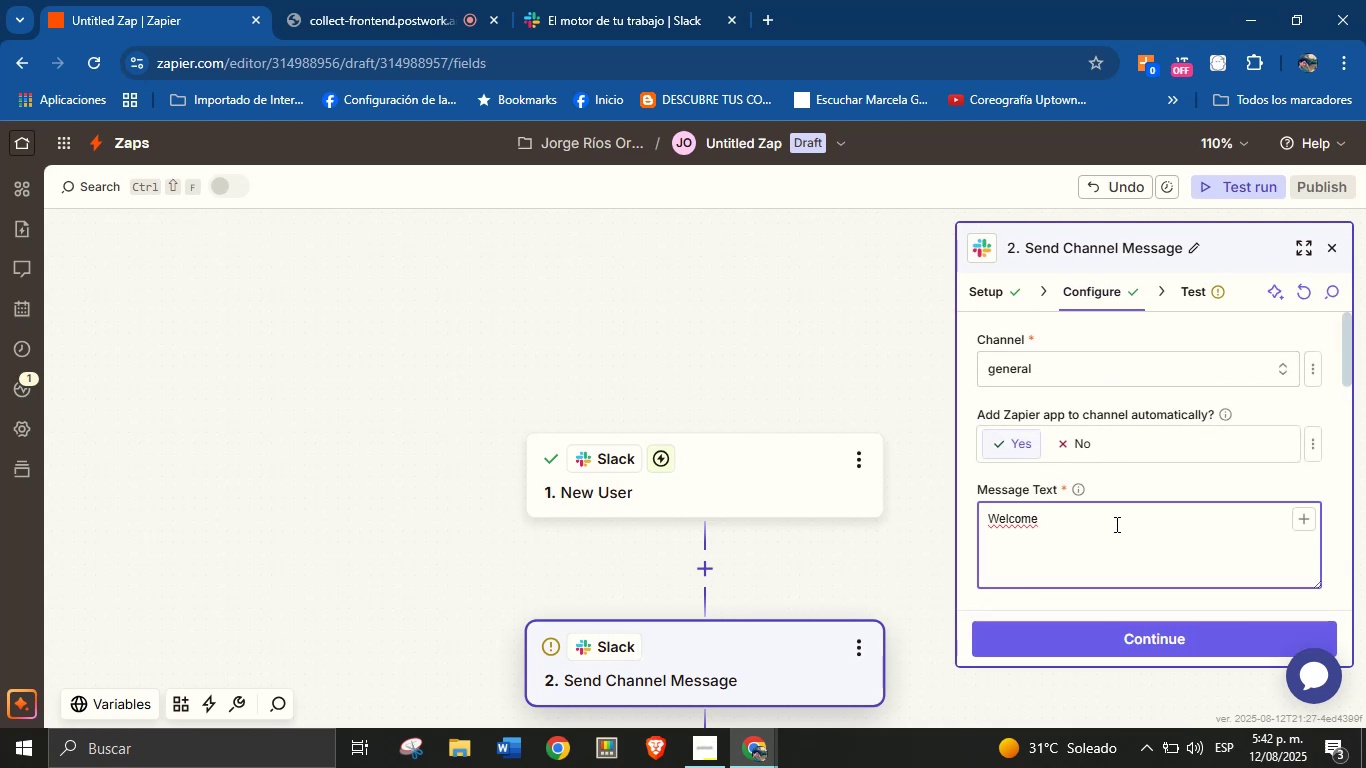 
wait(5.17)
 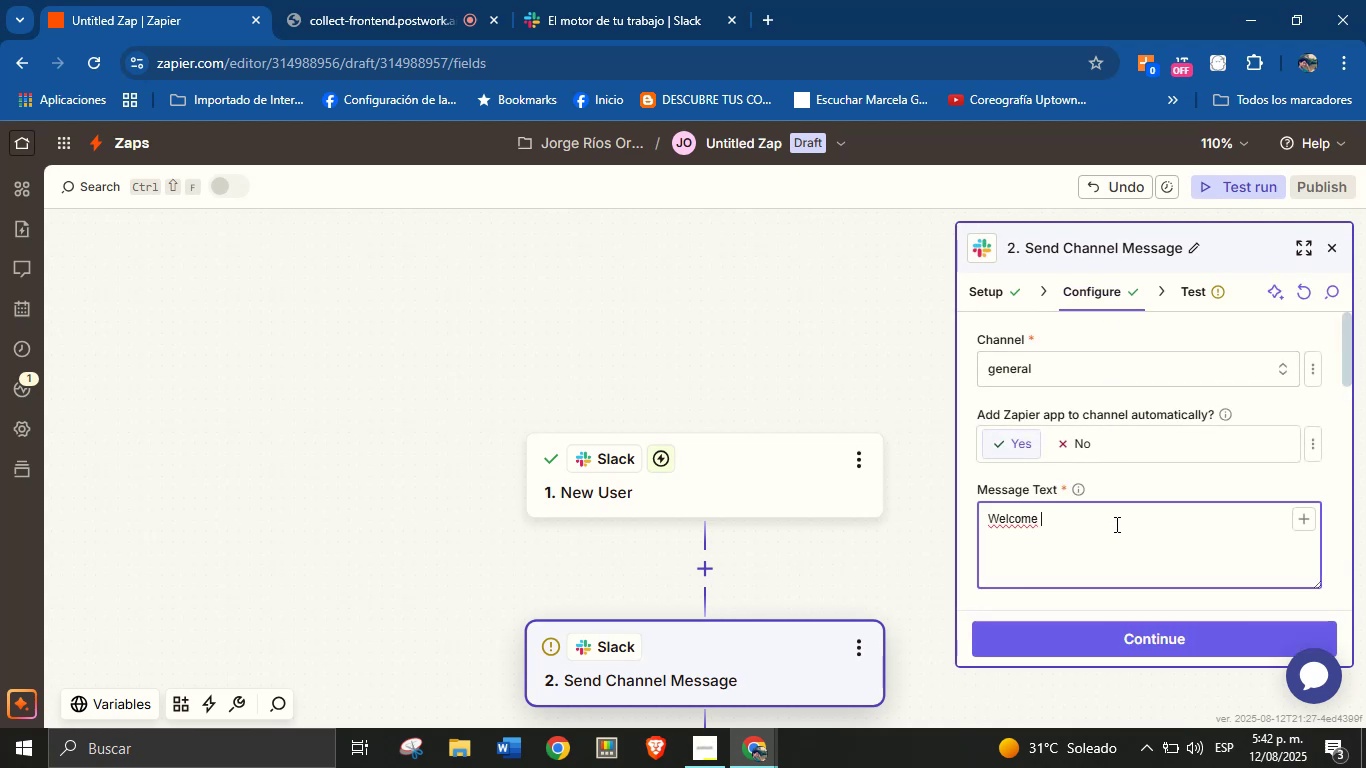 
left_click([1306, 522])
 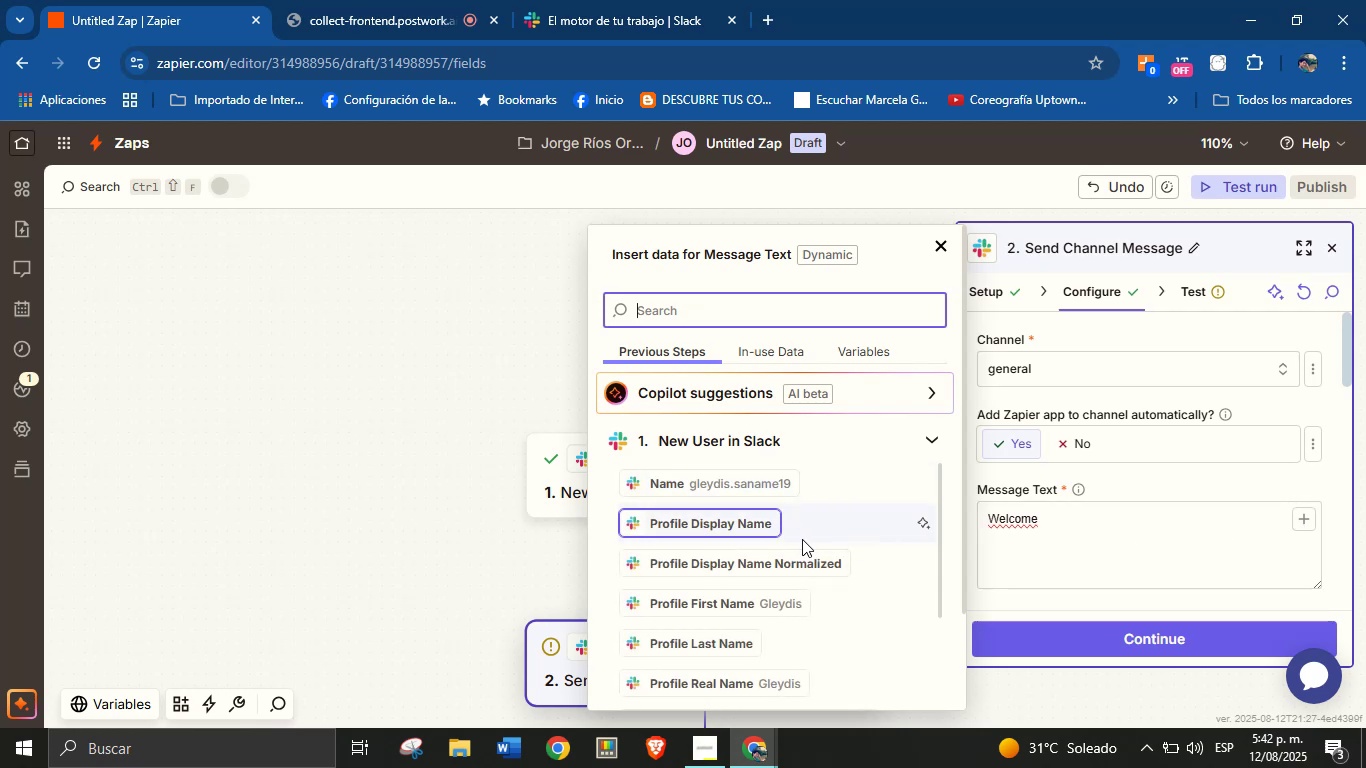 
wait(6.62)
 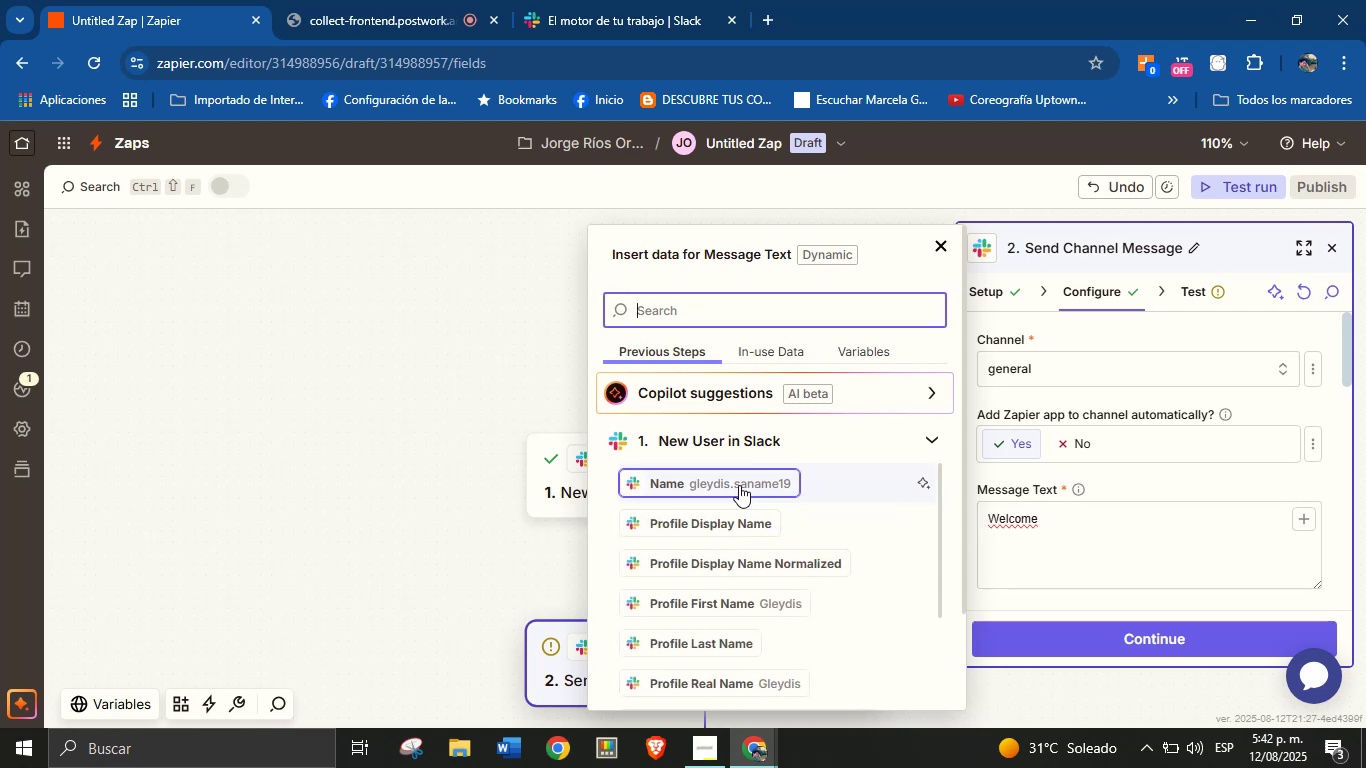 
left_click([1105, 483])
 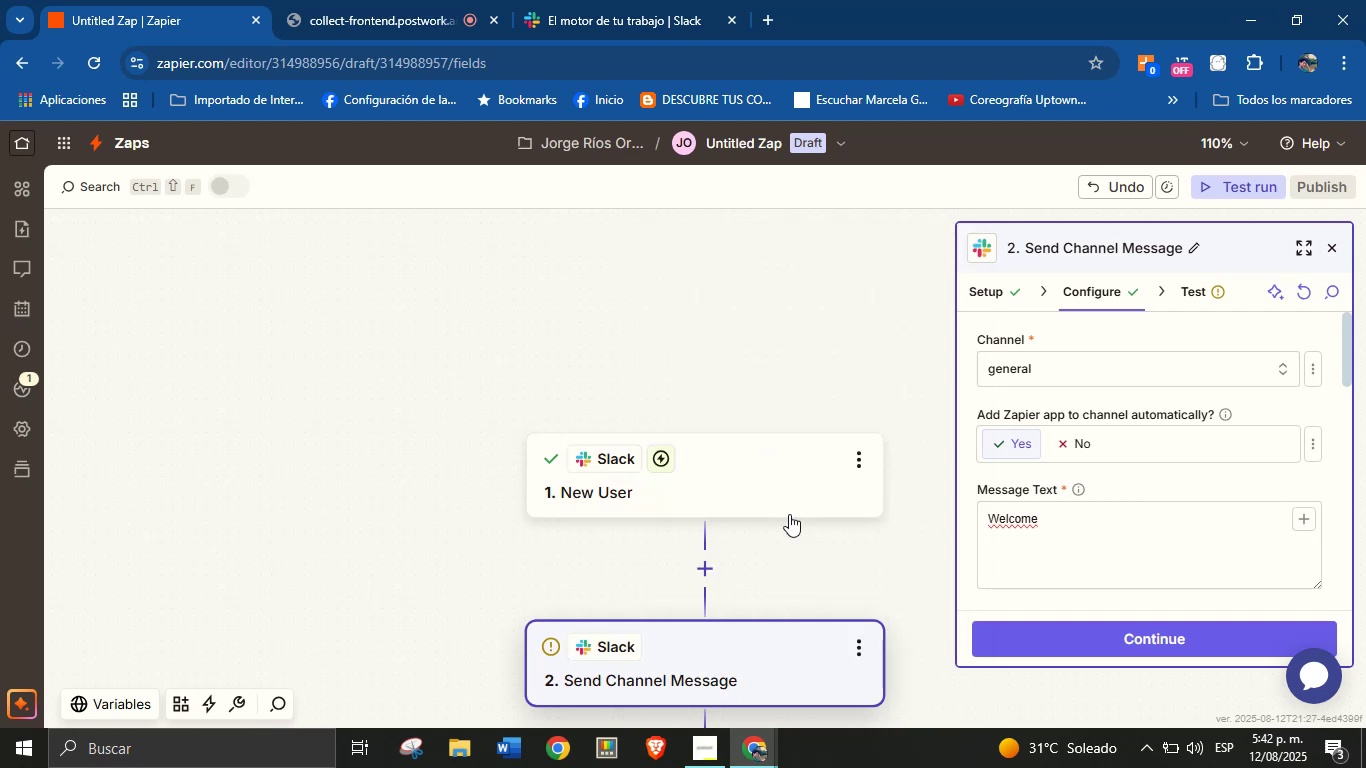 
left_click([786, 506])
 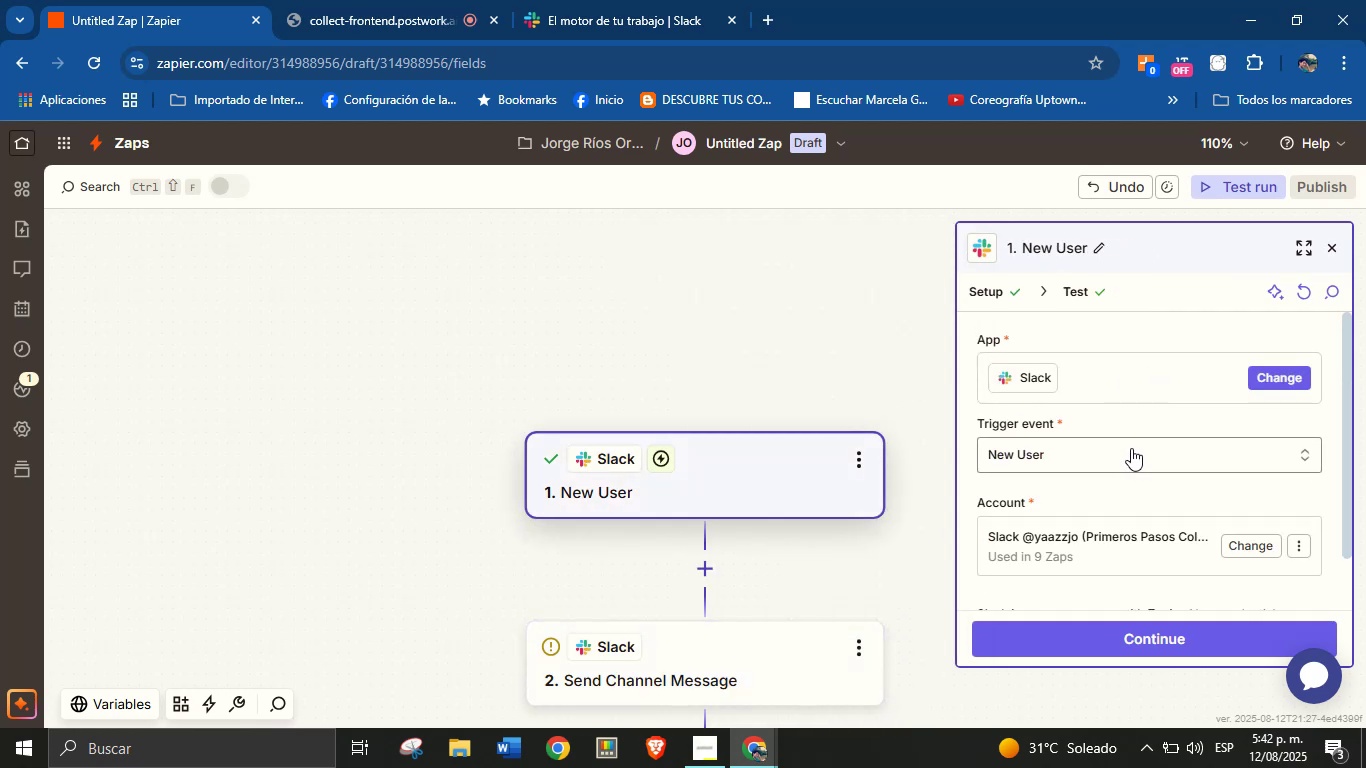 
left_click([1085, 285])
 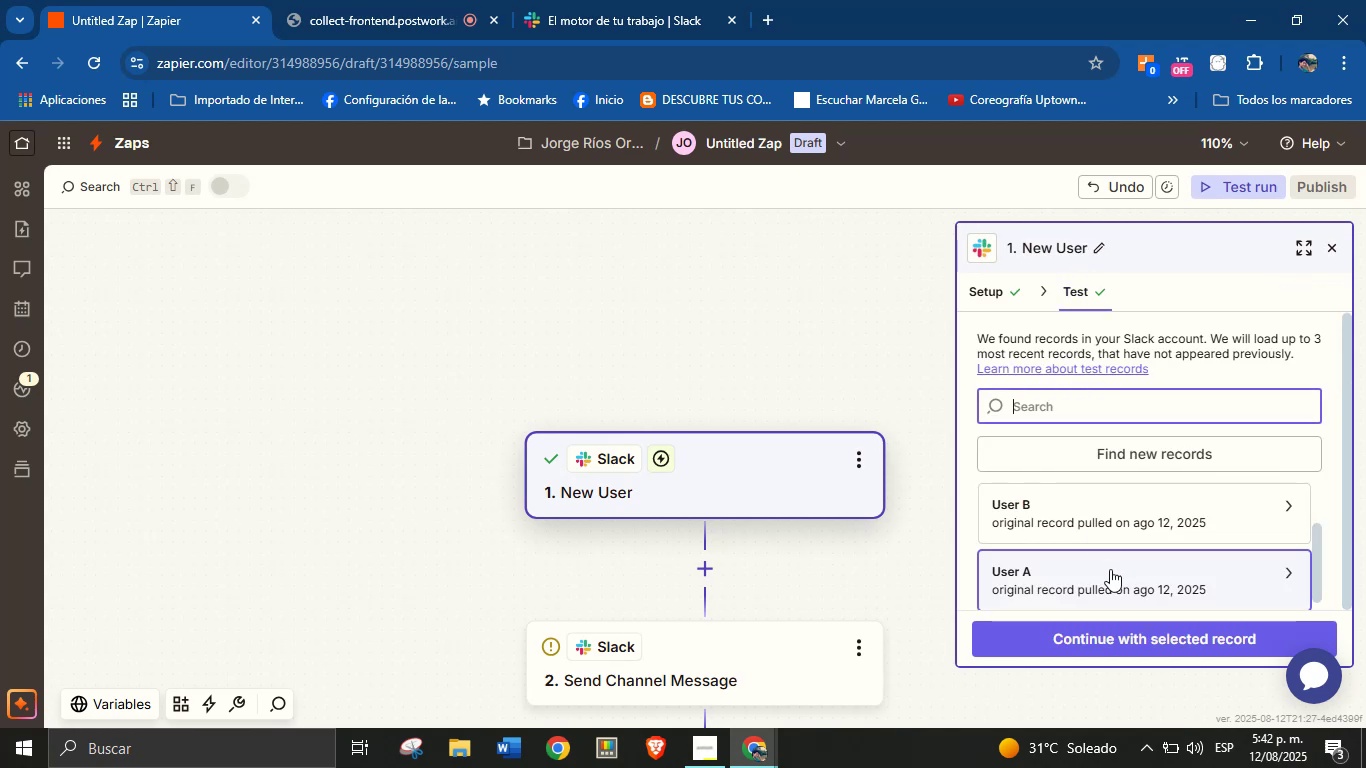 
left_click([1144, 521])
 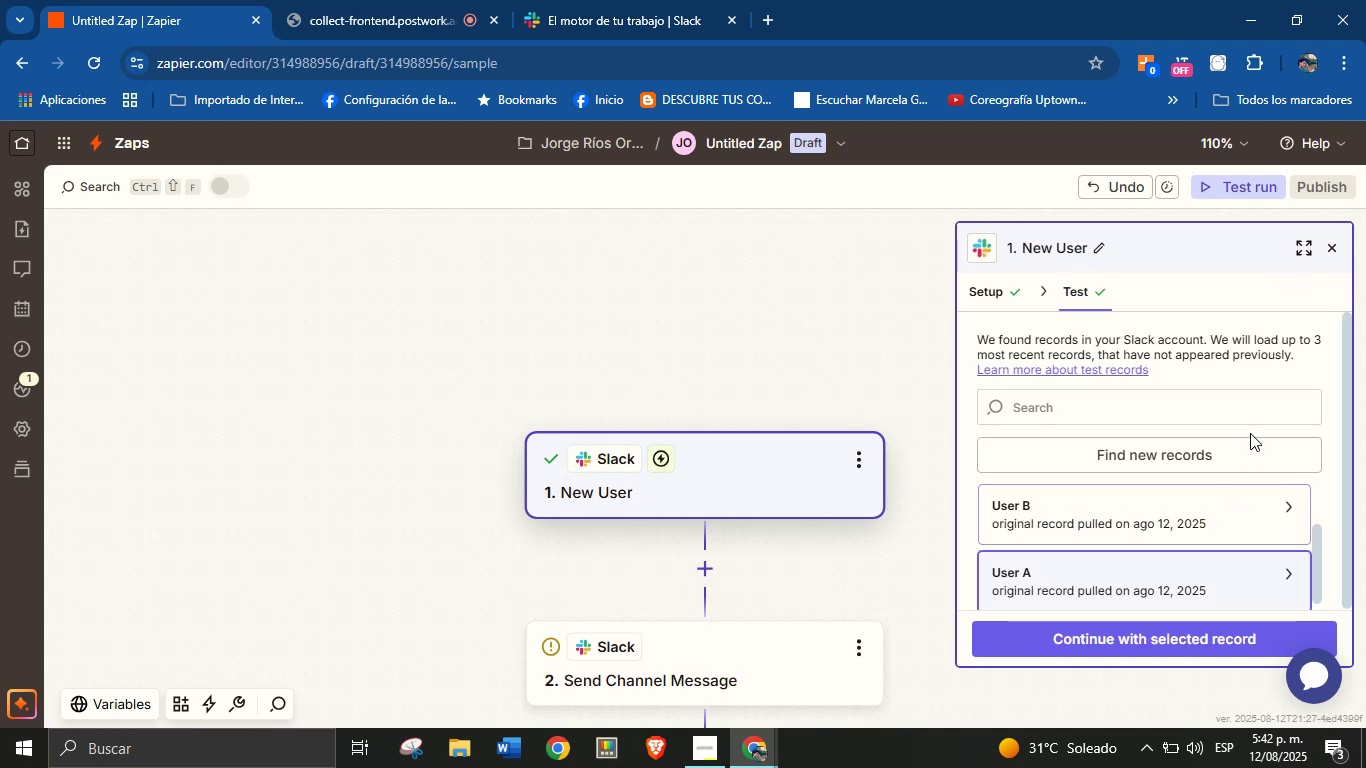 
left_click([1166, 516])
 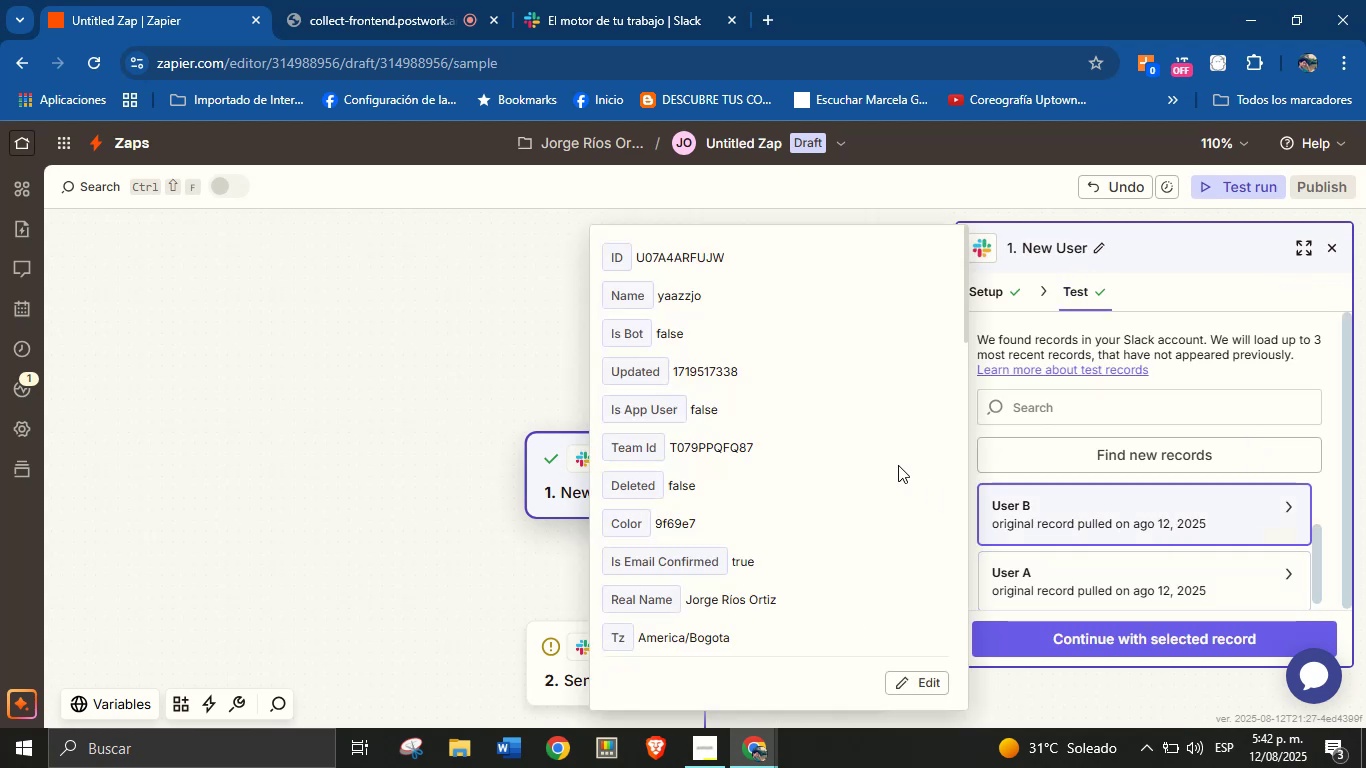 
left_click([1210, 532])
 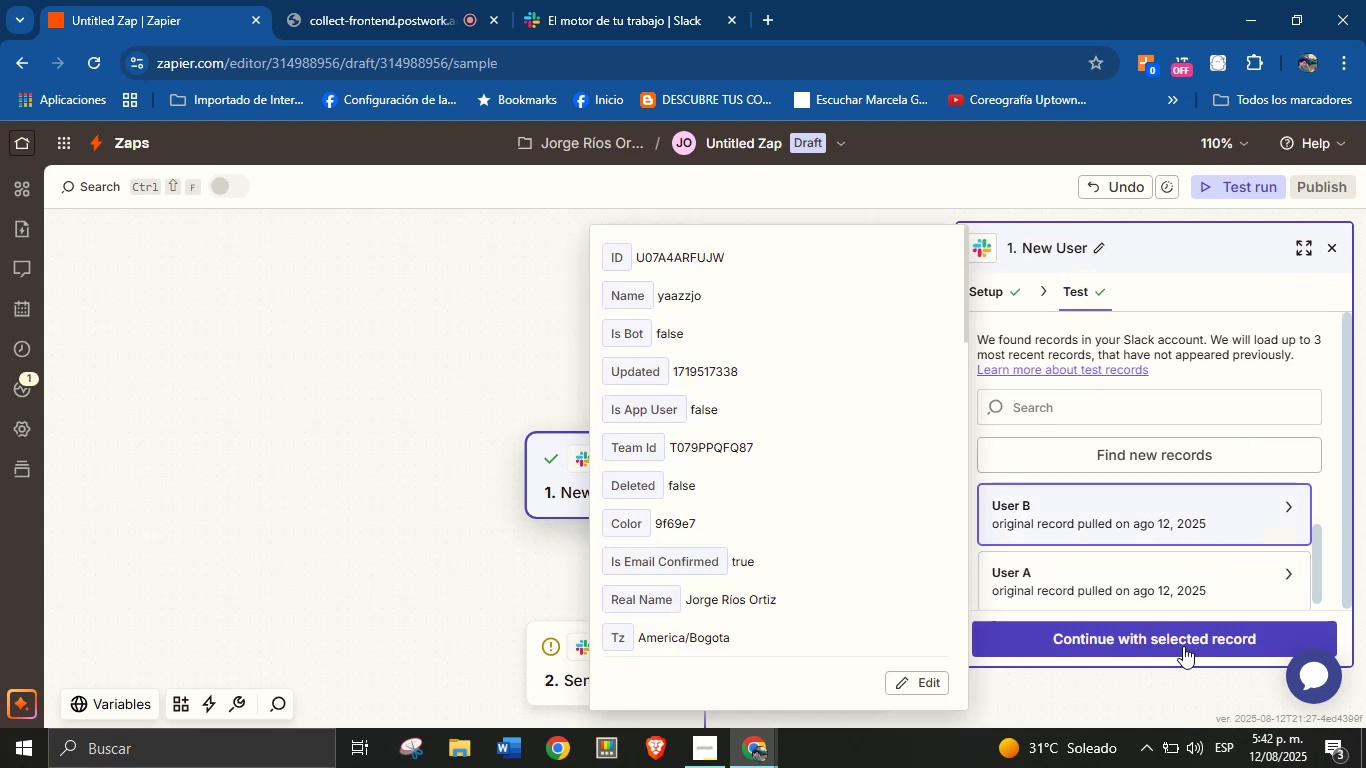 
left_click([1183, 648])
 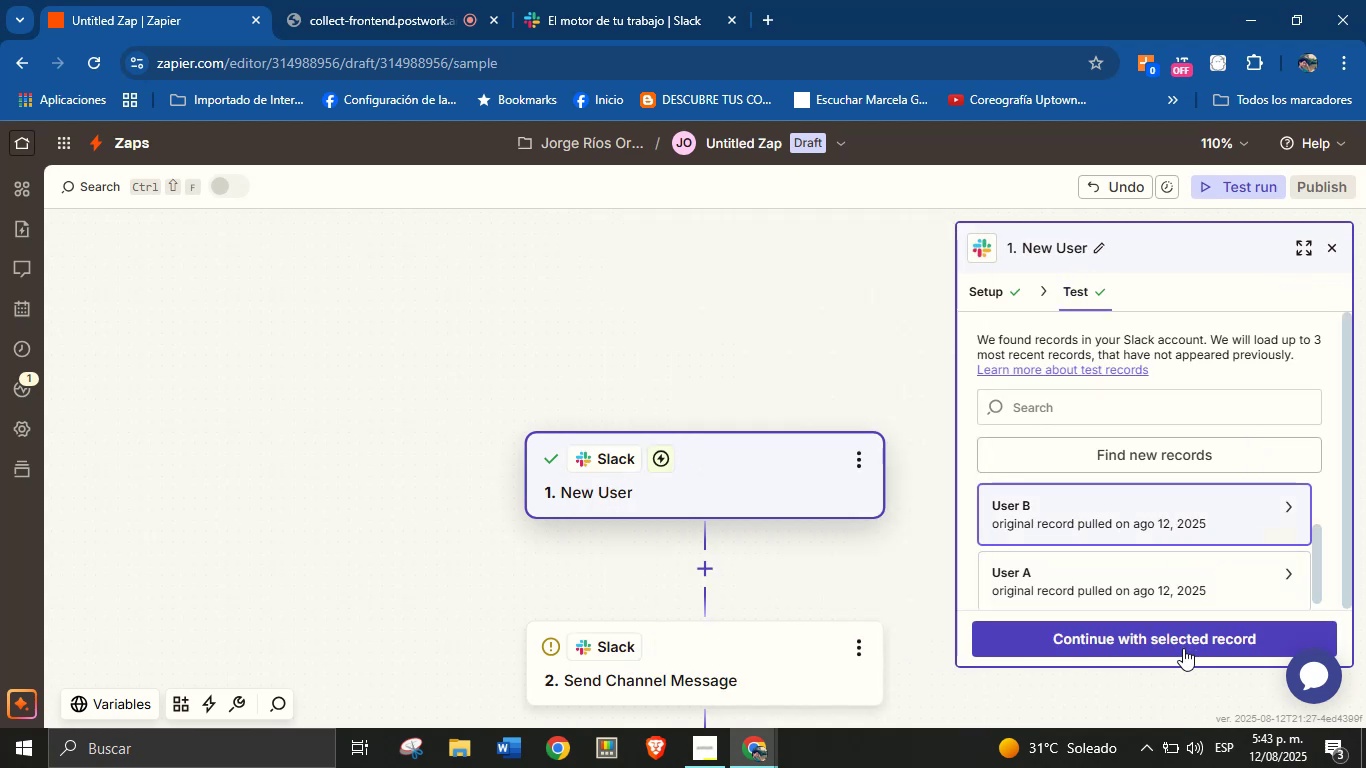 
left_click([1183, 648])
 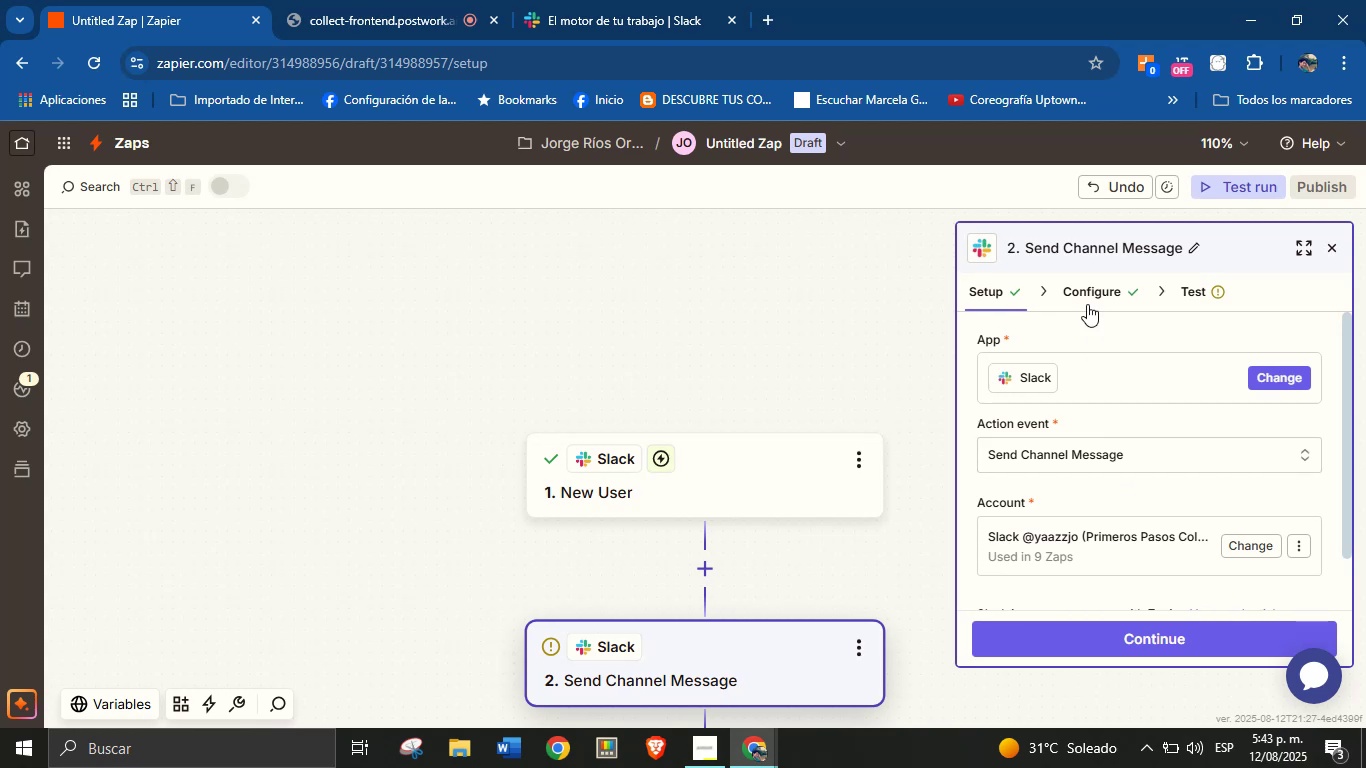 
left_click([1090, 296])
 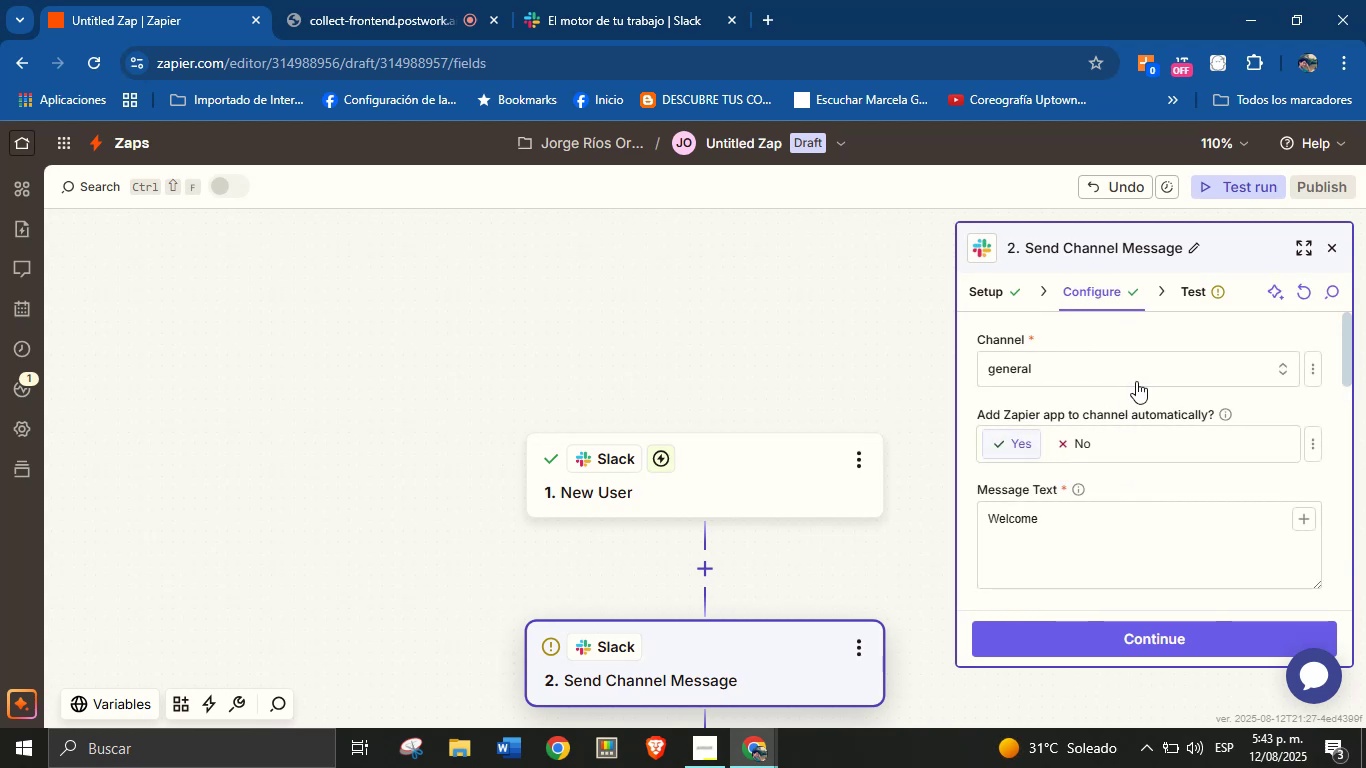 
left_click([1136, 513])
 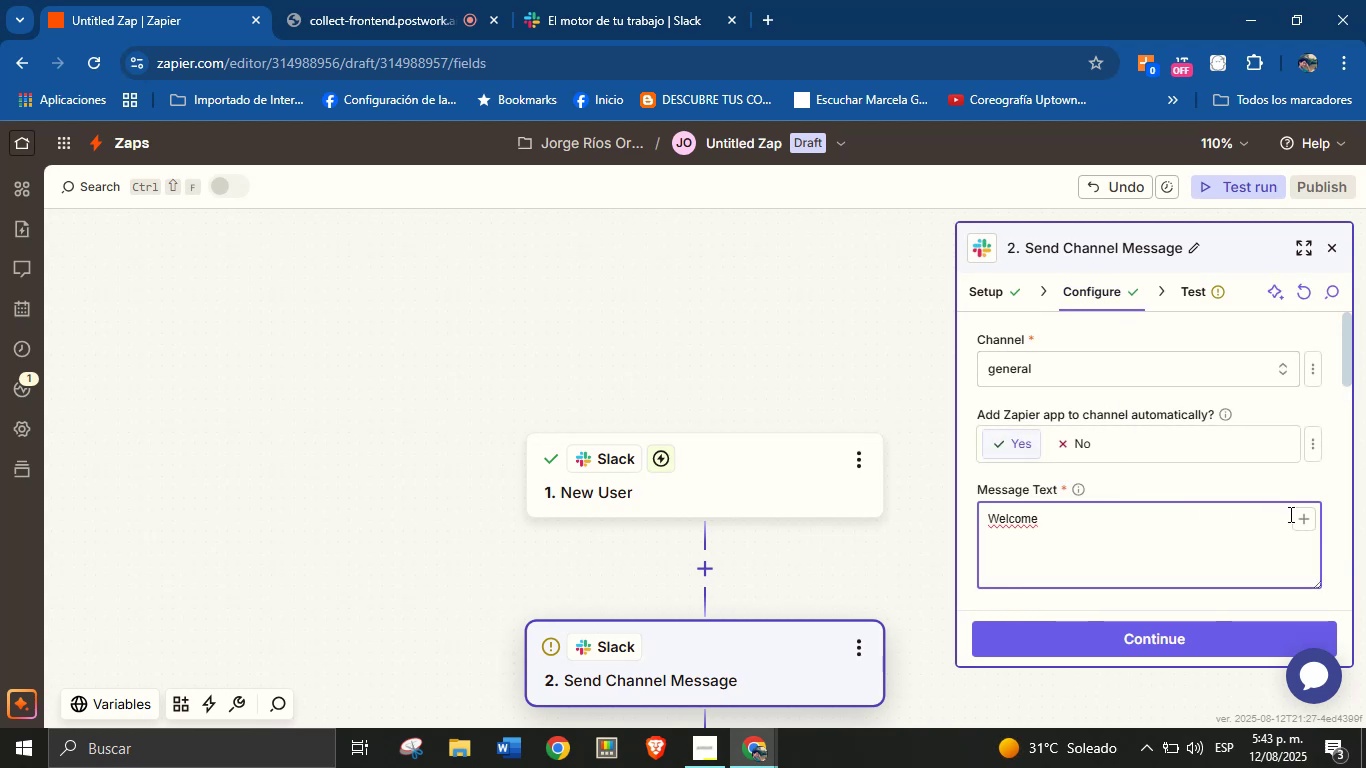 
left_click([1293, 514])
 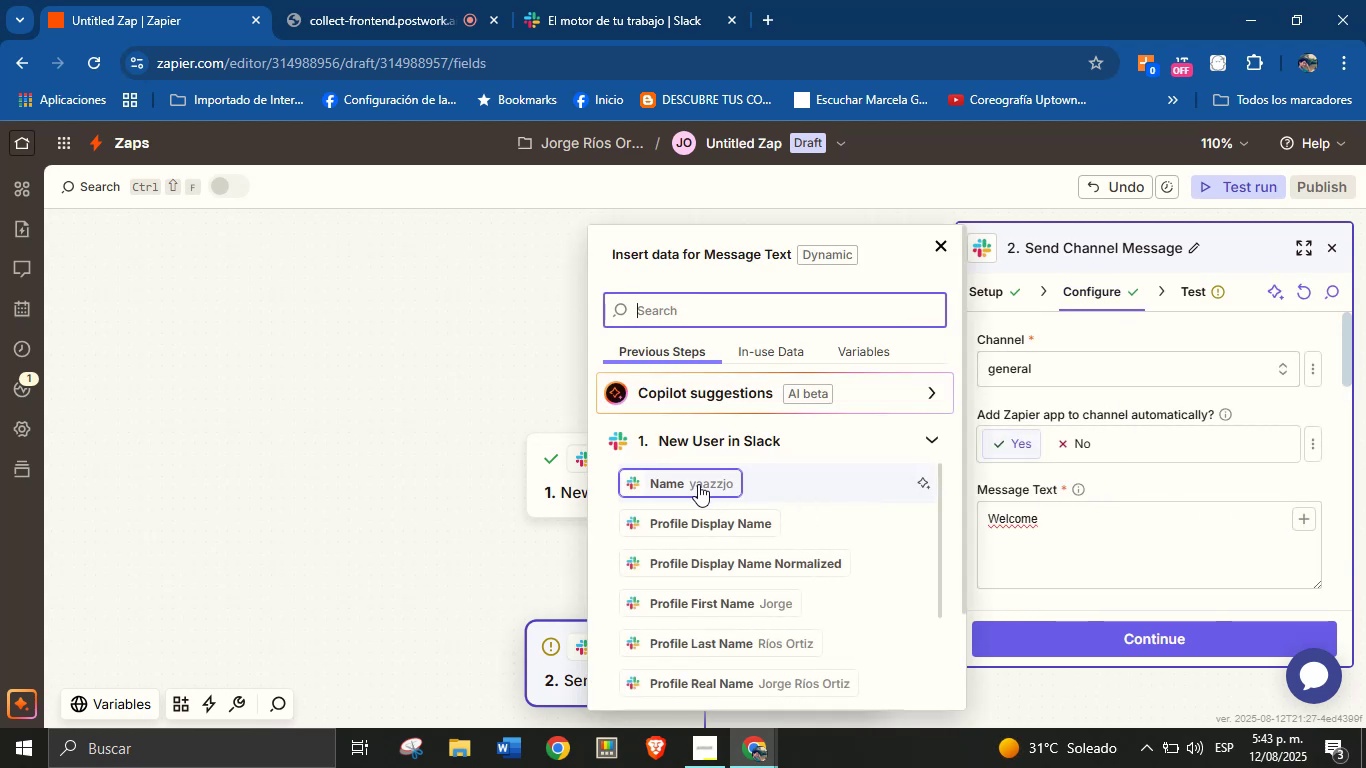 
left_click([695, 484])
 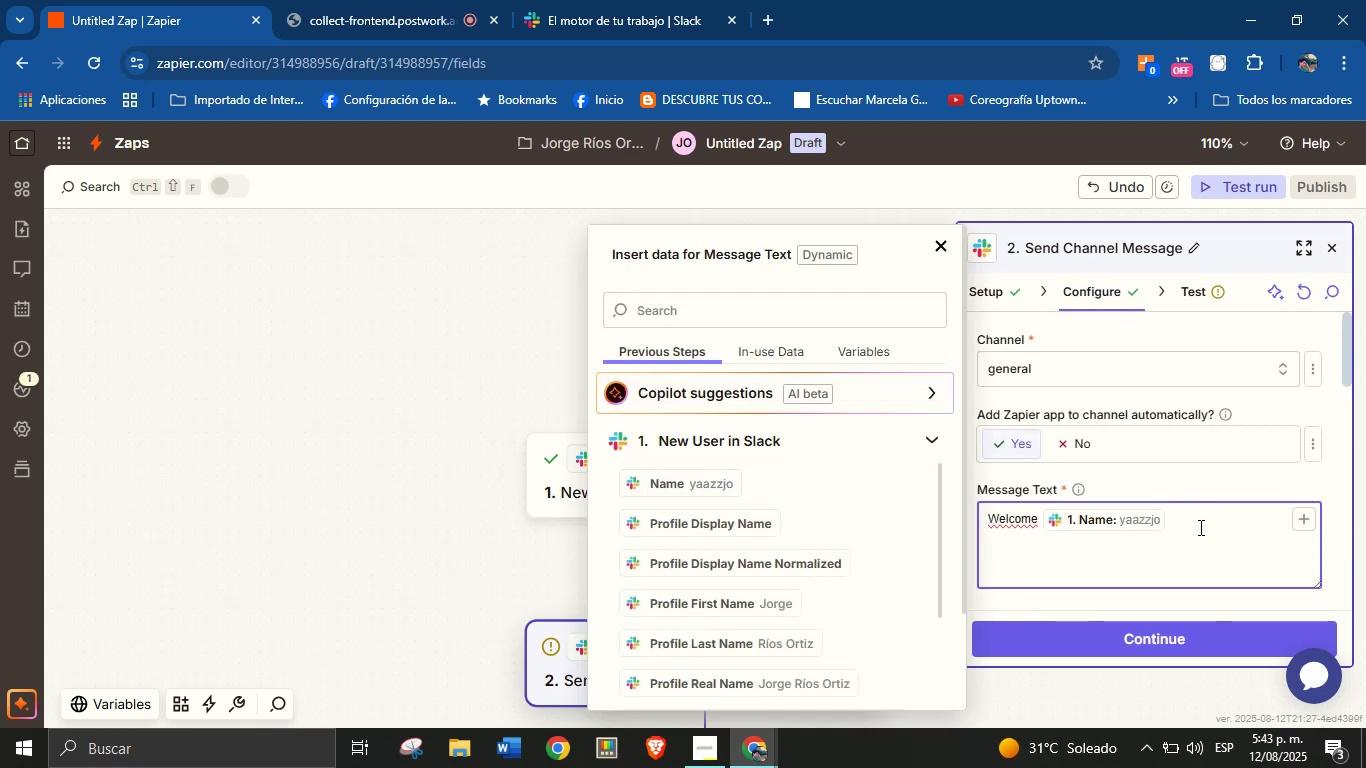 
key(Enter)
 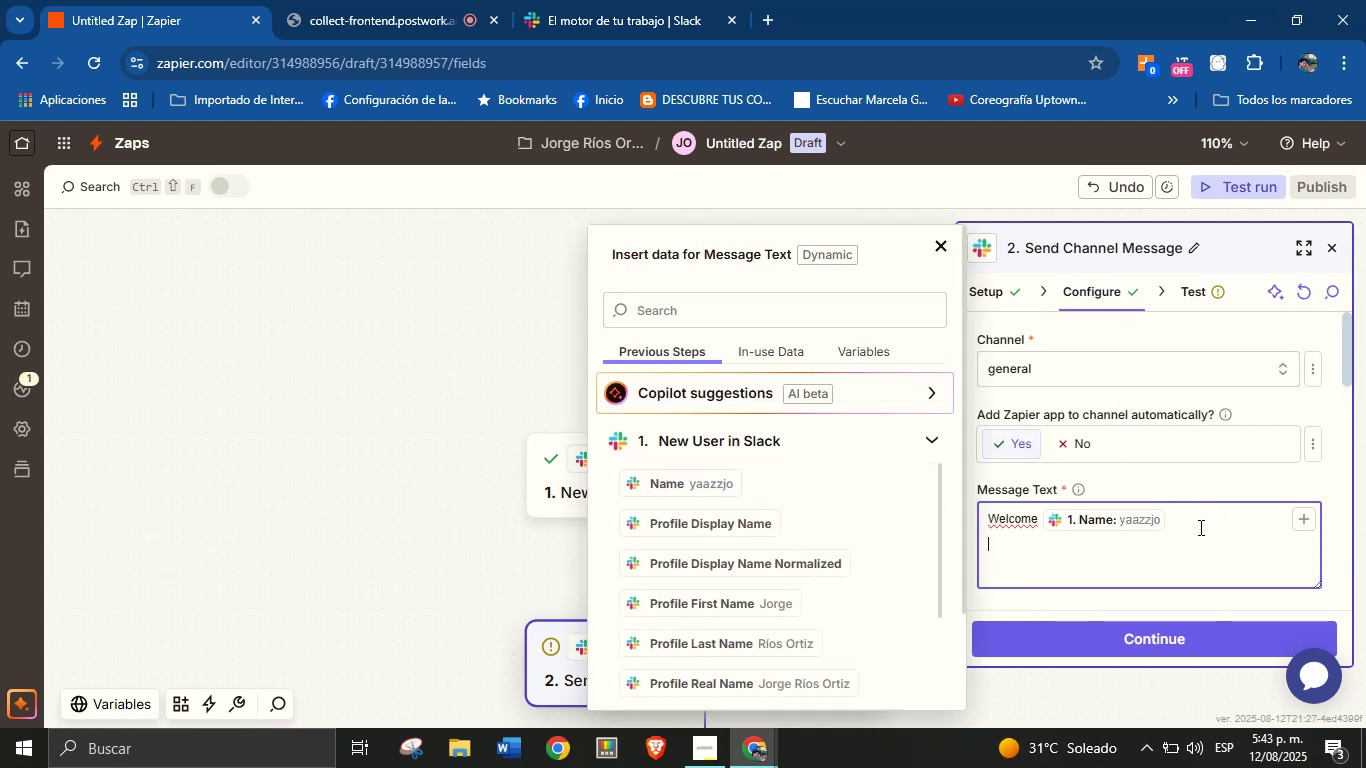 
type(We;re thrilled t have yu join our Slack workspace.)
 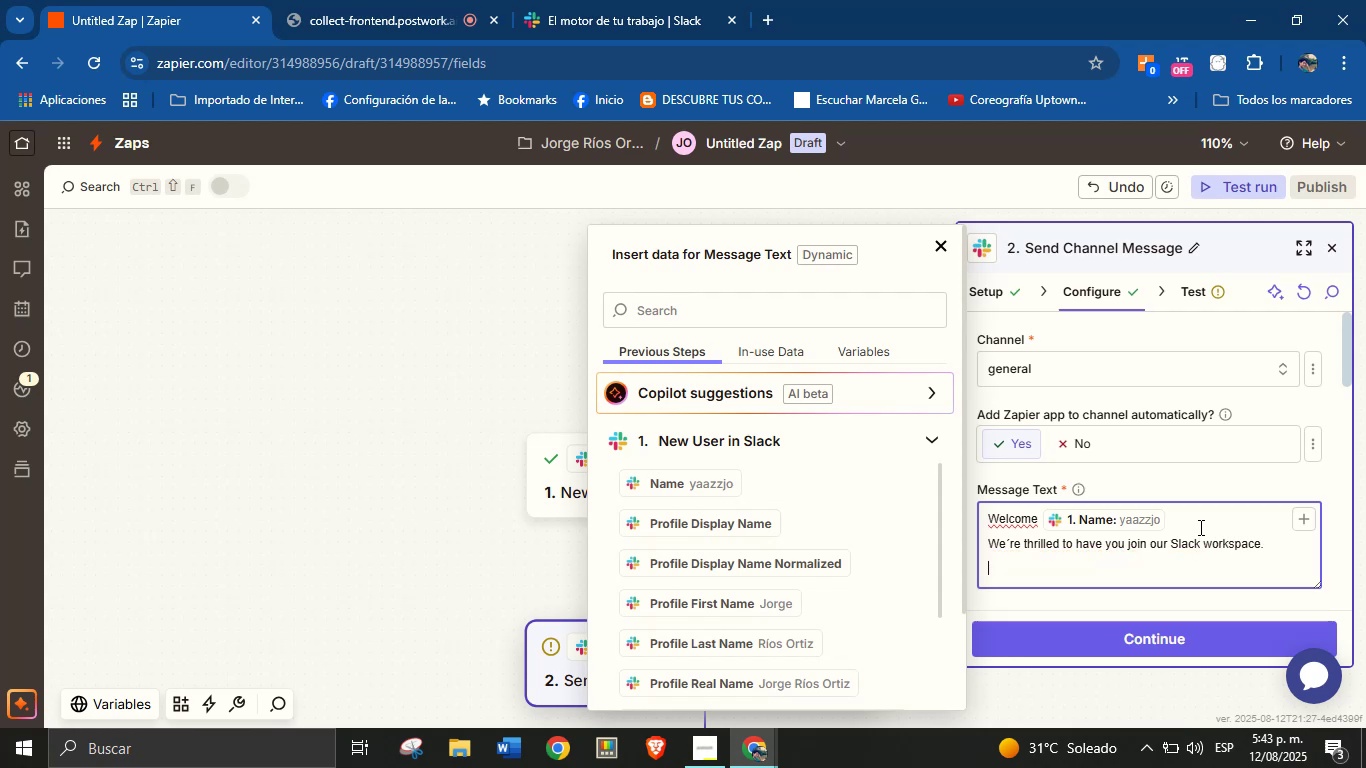 
key(Enter)
 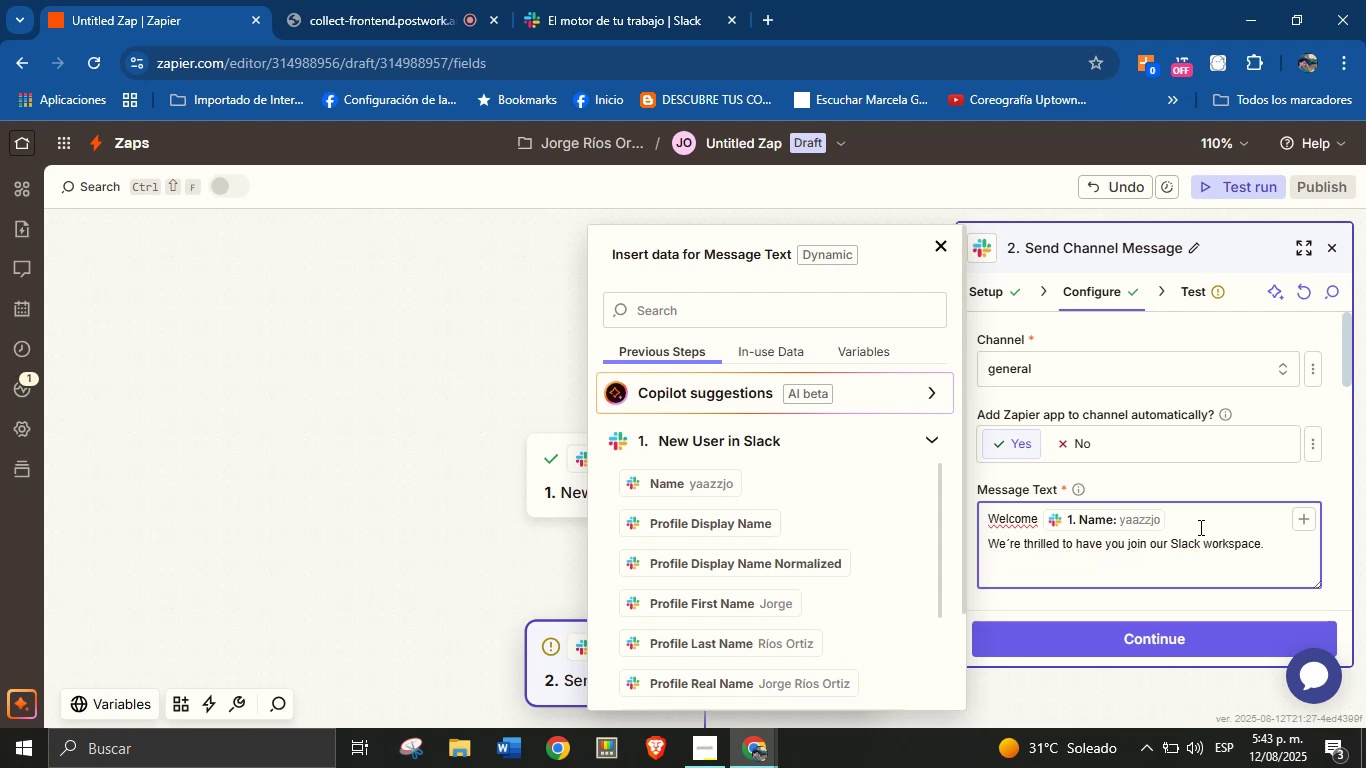 
key(Enter)
 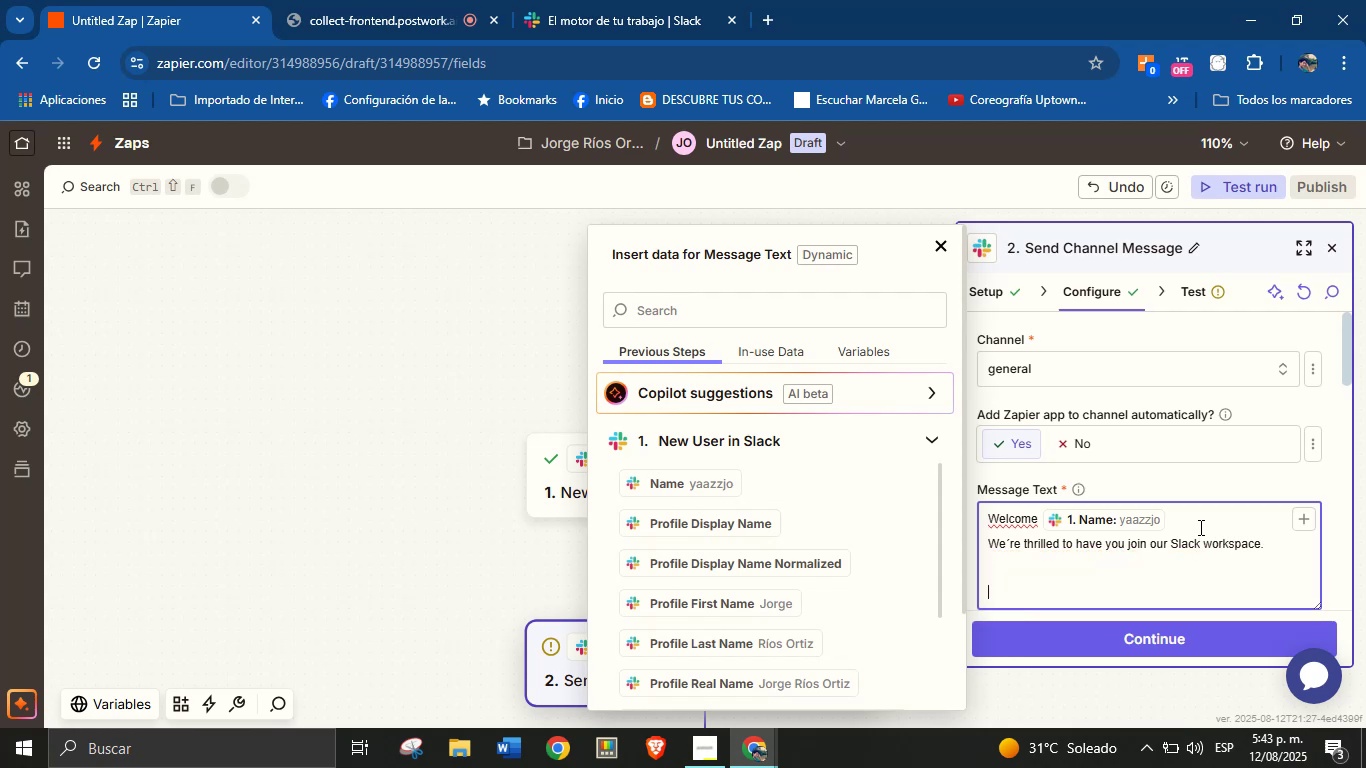 
type(THIS )
 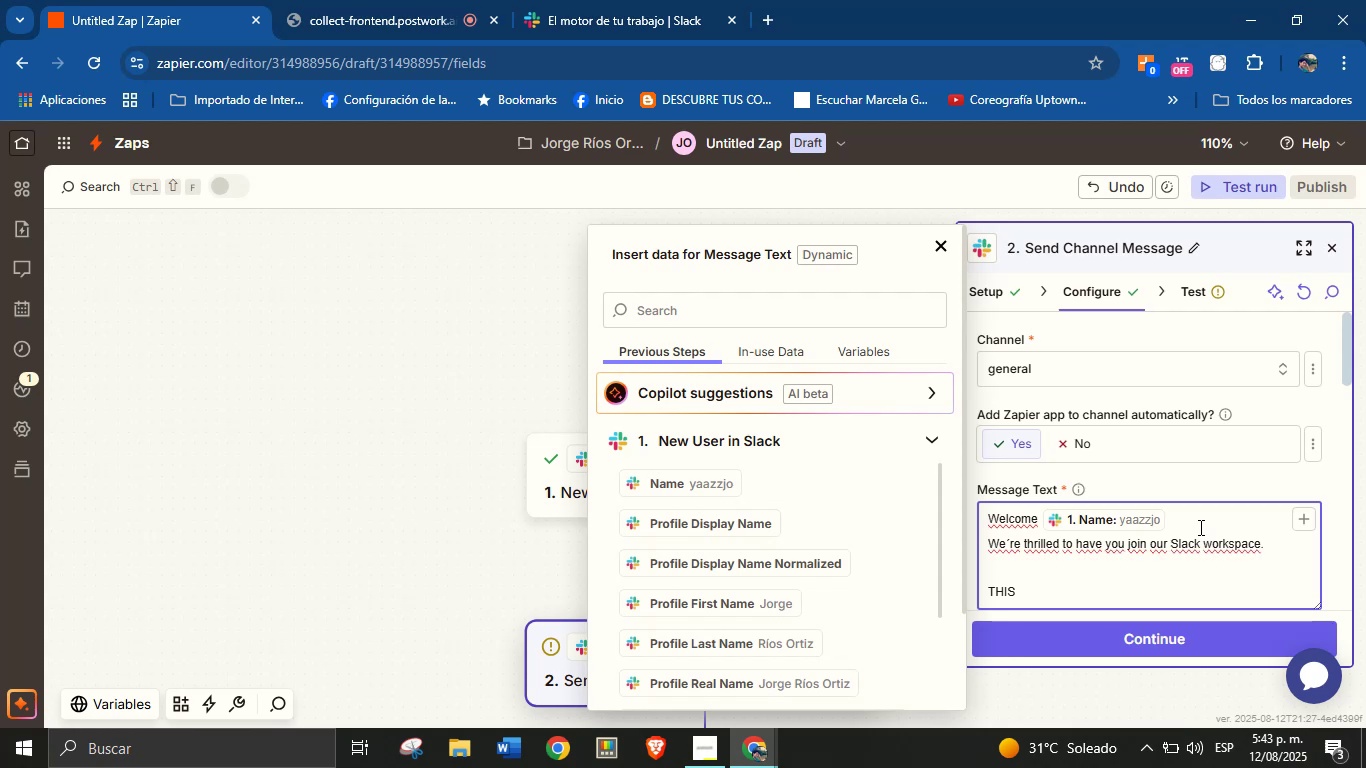 
type(IS A PLACE TO COLLABORATE, SHARE IDEAS, AND )
key(Backspace)
key(Backspace)
key(Backspace)
key(Backspace)
key(Backspace)
key(Backspace)
key(Backspace)
key(Backspace)
key(Backspace)
key(Backspace)
key(Backspace)
type(hi)
 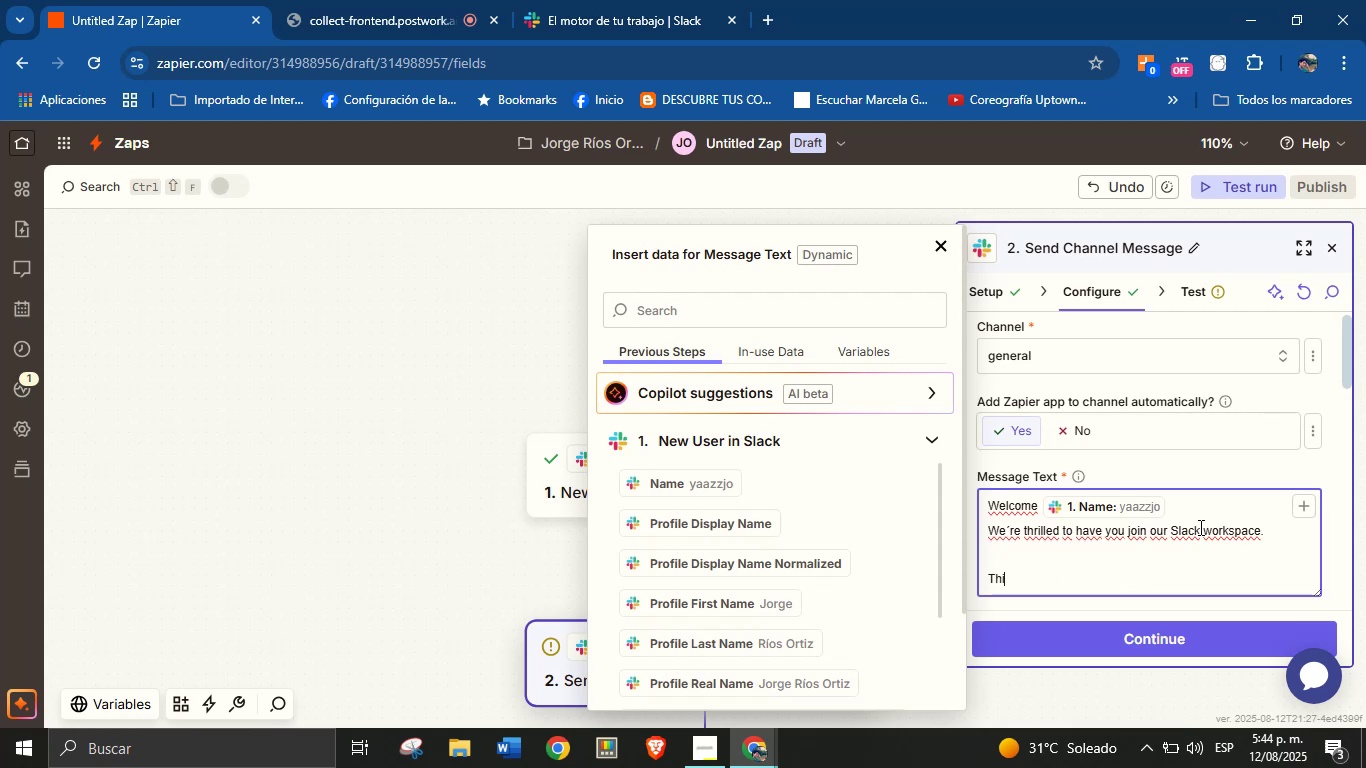 
wait(7.15)
 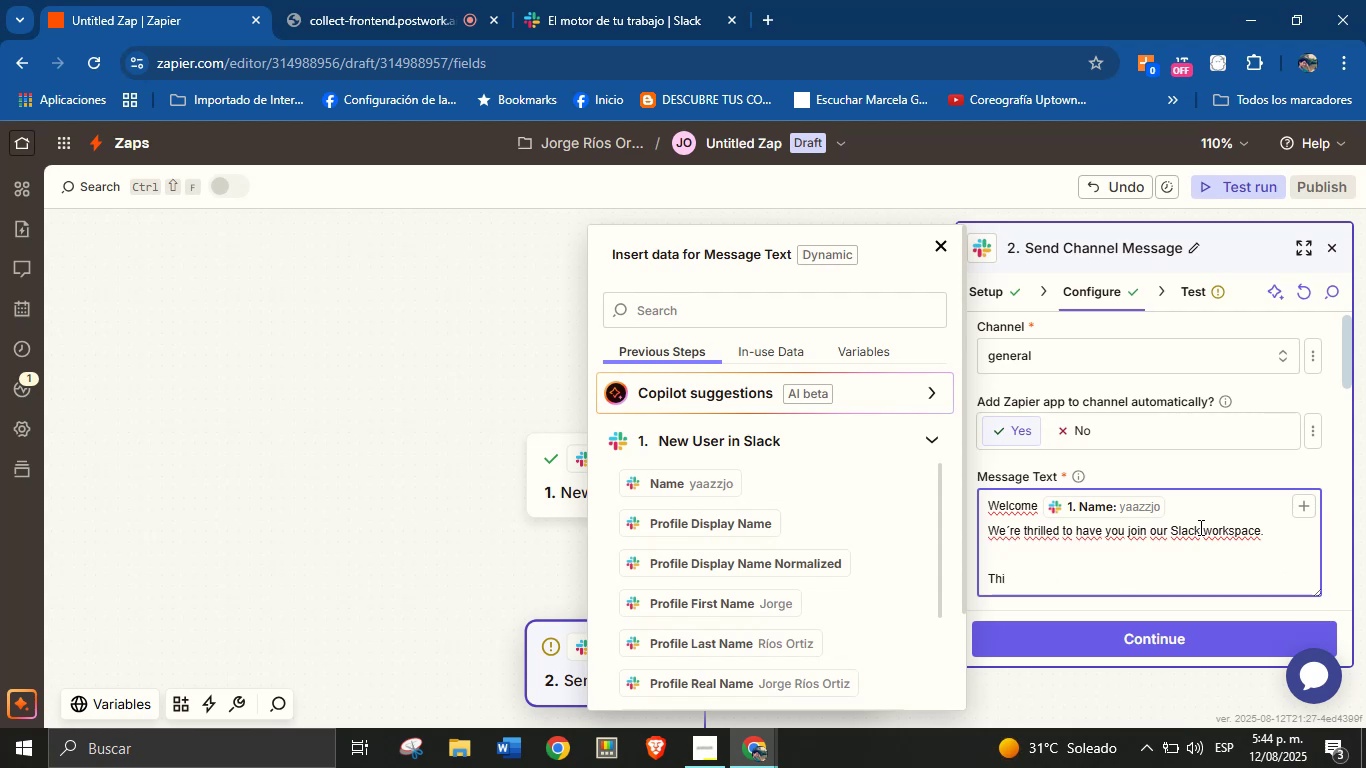 
type(s is a place to collaborate, share ideas, and grow together. )
 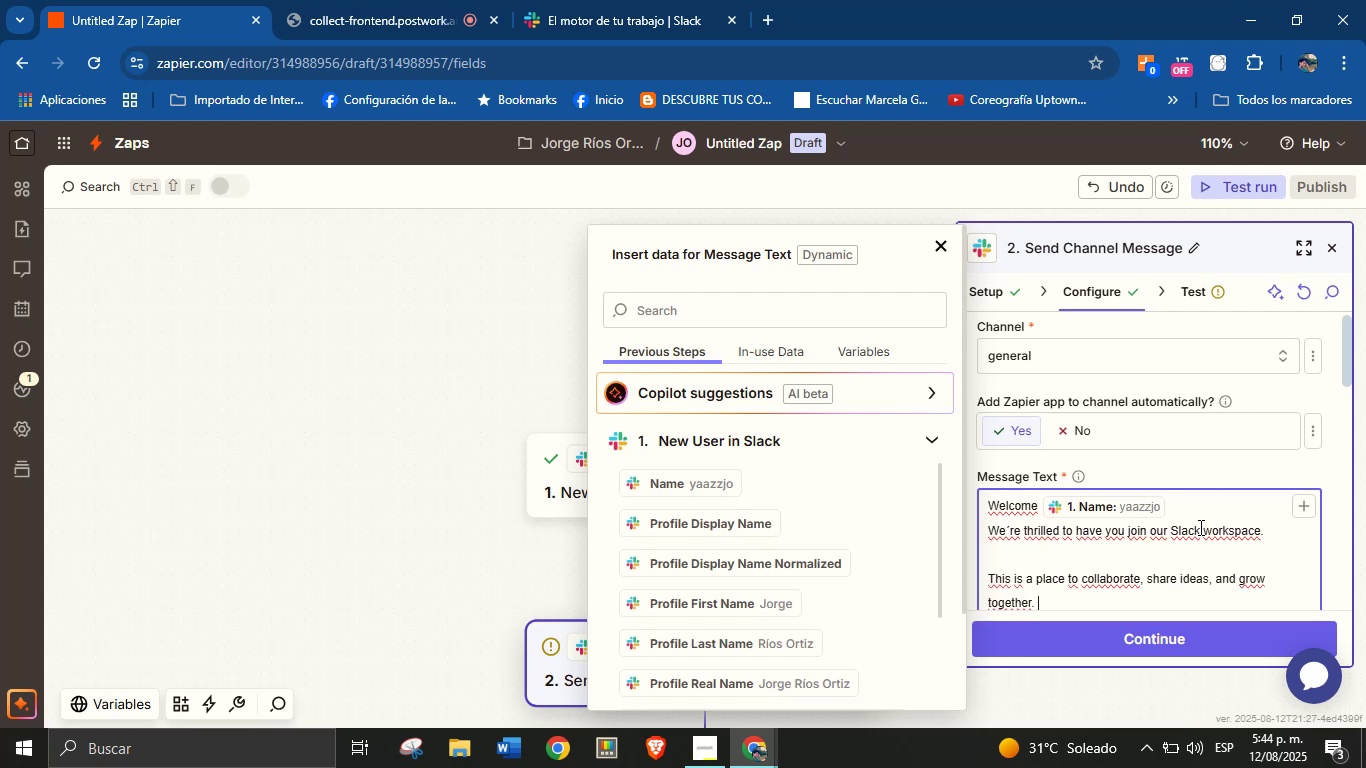 
key(Enter)
 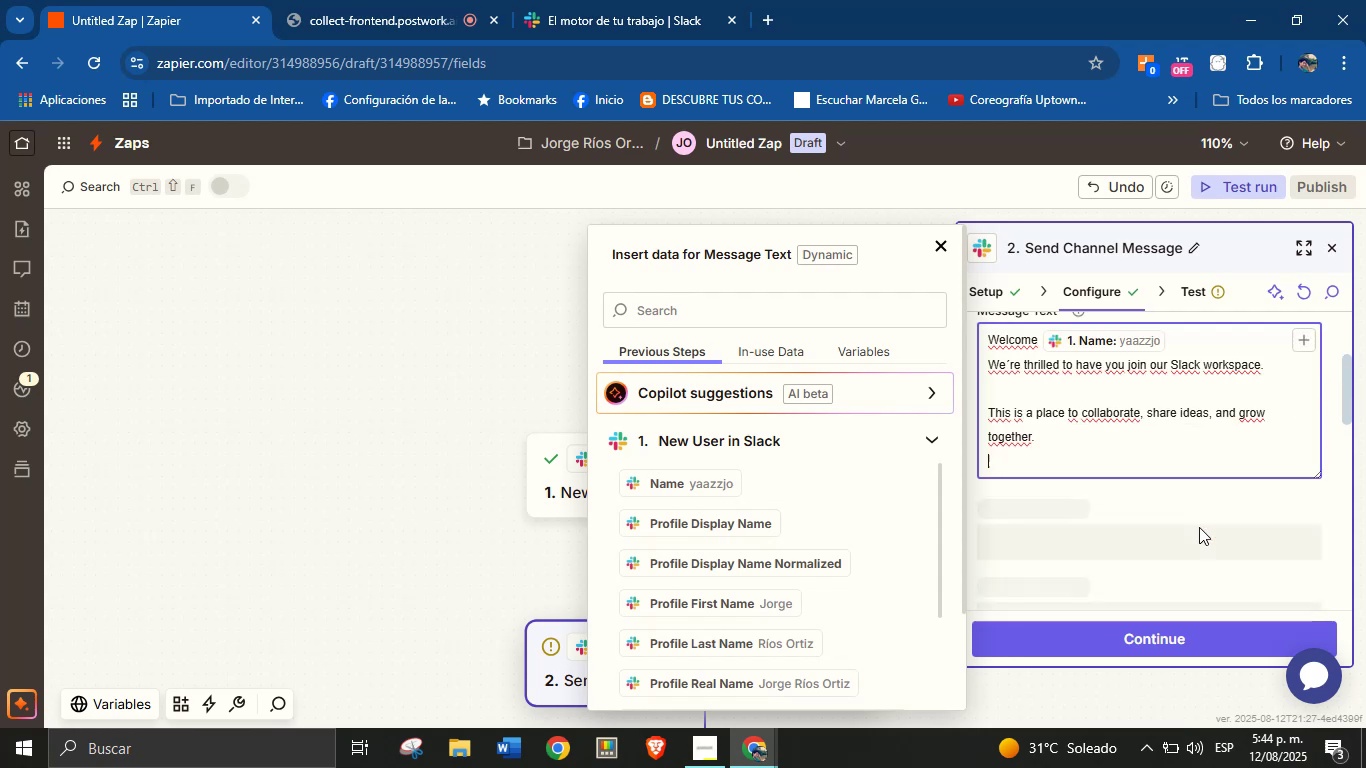 
type(Feel free to say hi and intru)
key(Backspace)
type(oduce yourself.)
 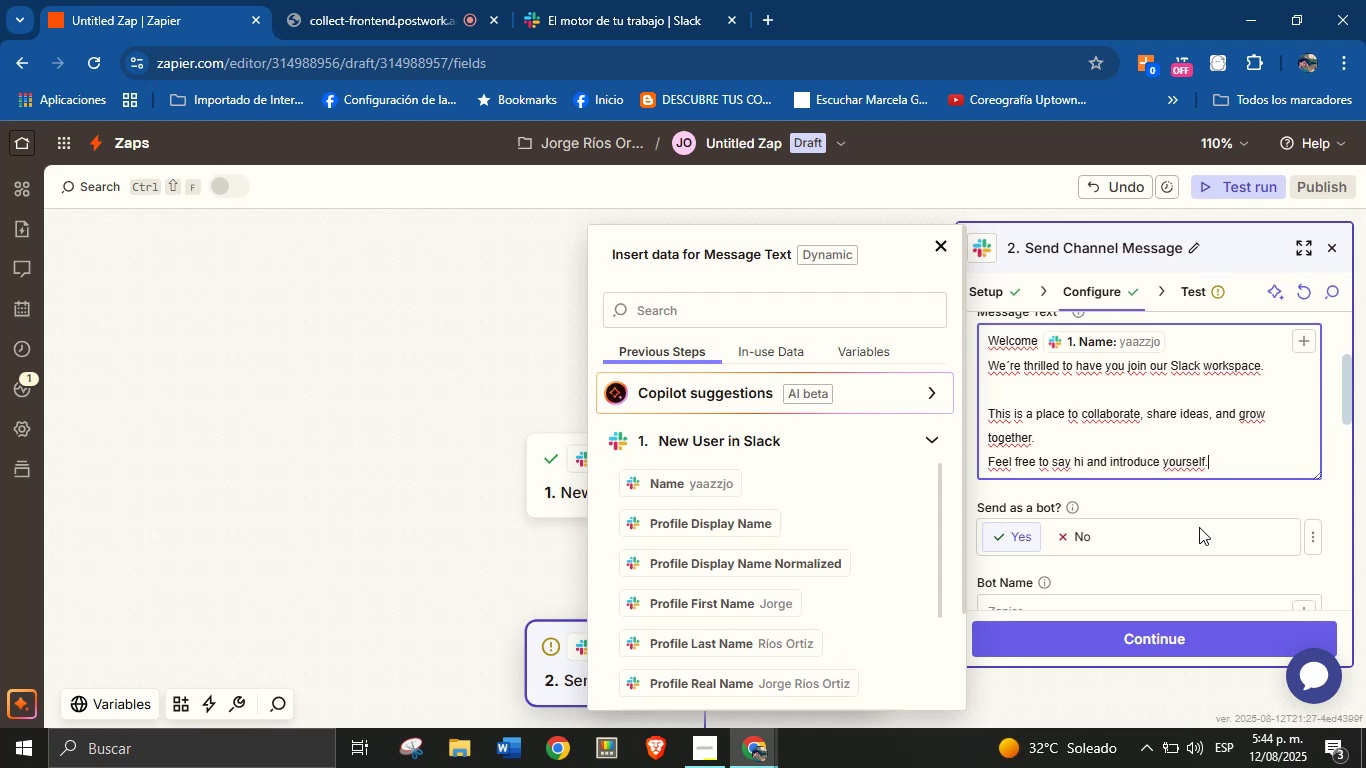 
key(Enter)
 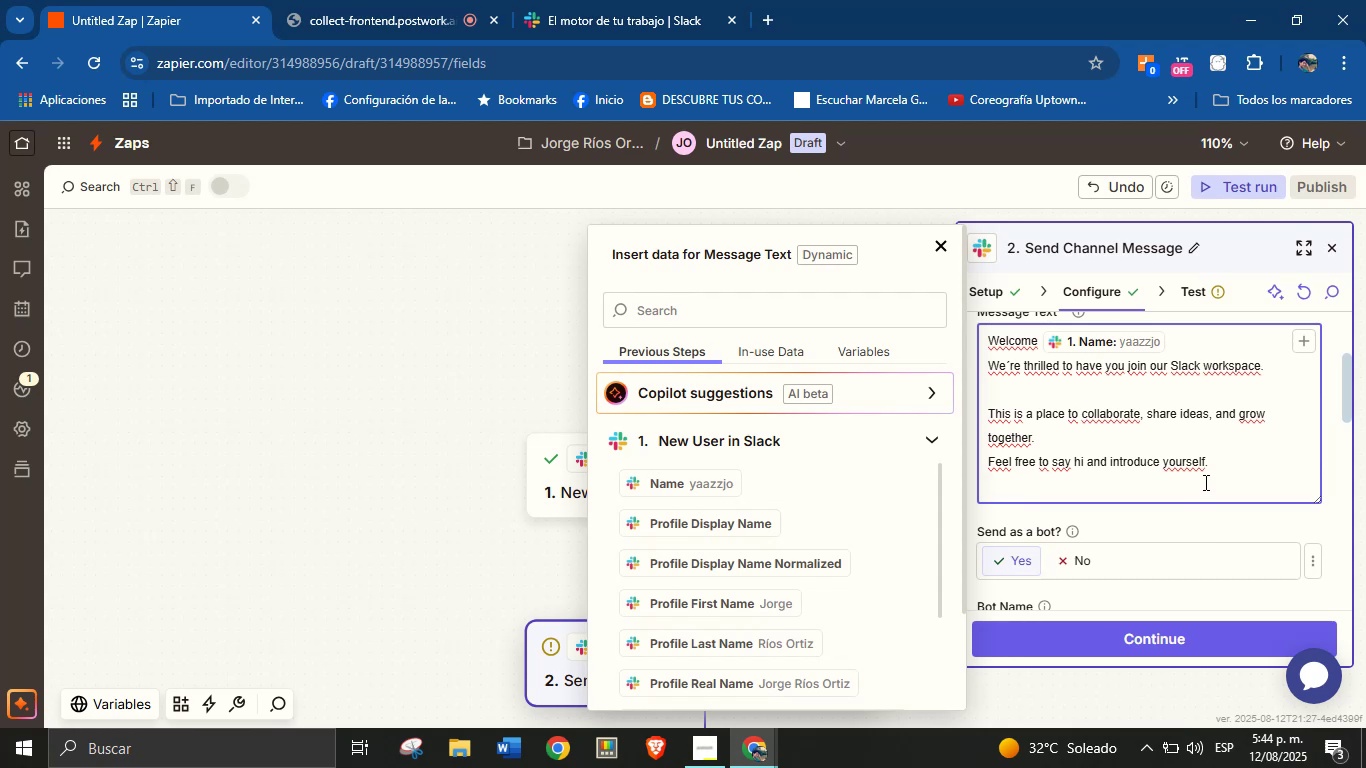 
wait(9.11)
 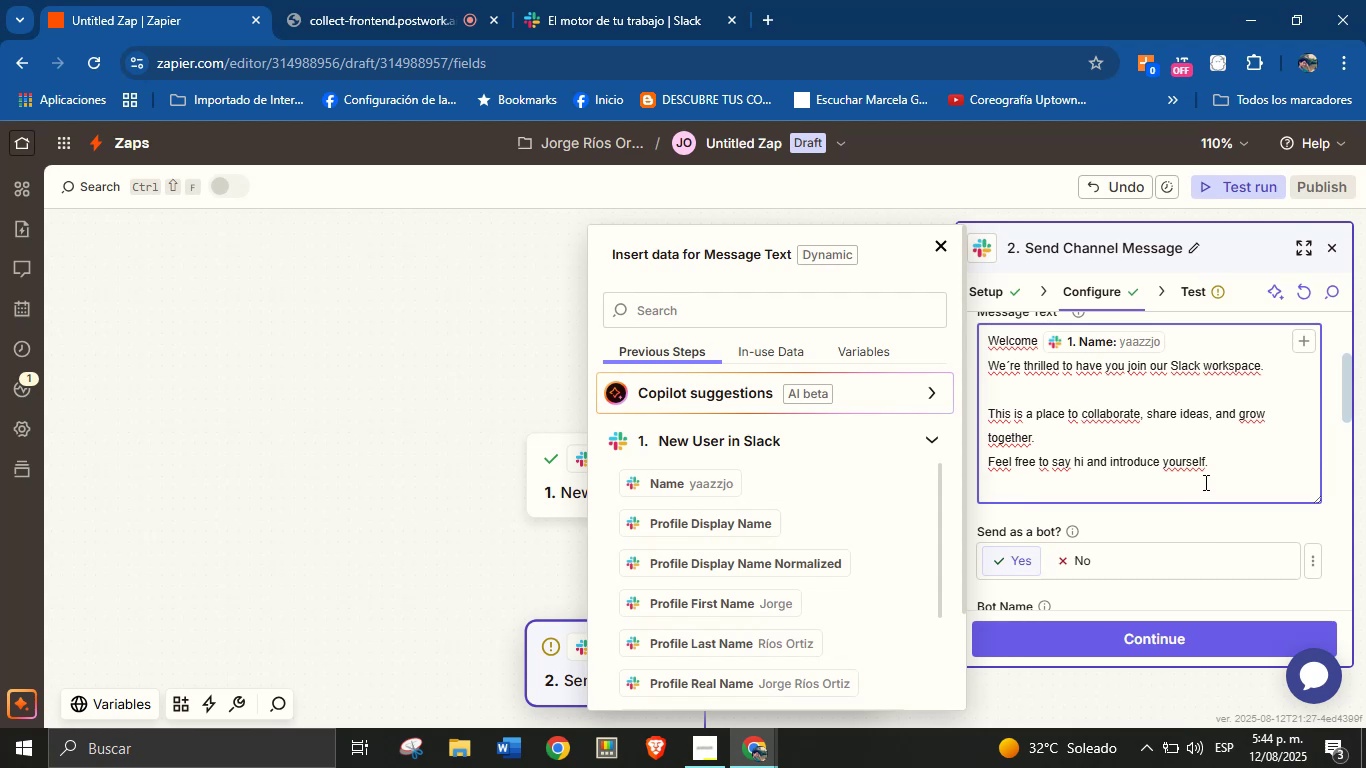 
scroll: coordinate [1118, 527], scroll_direction: down, amount: 1.0
 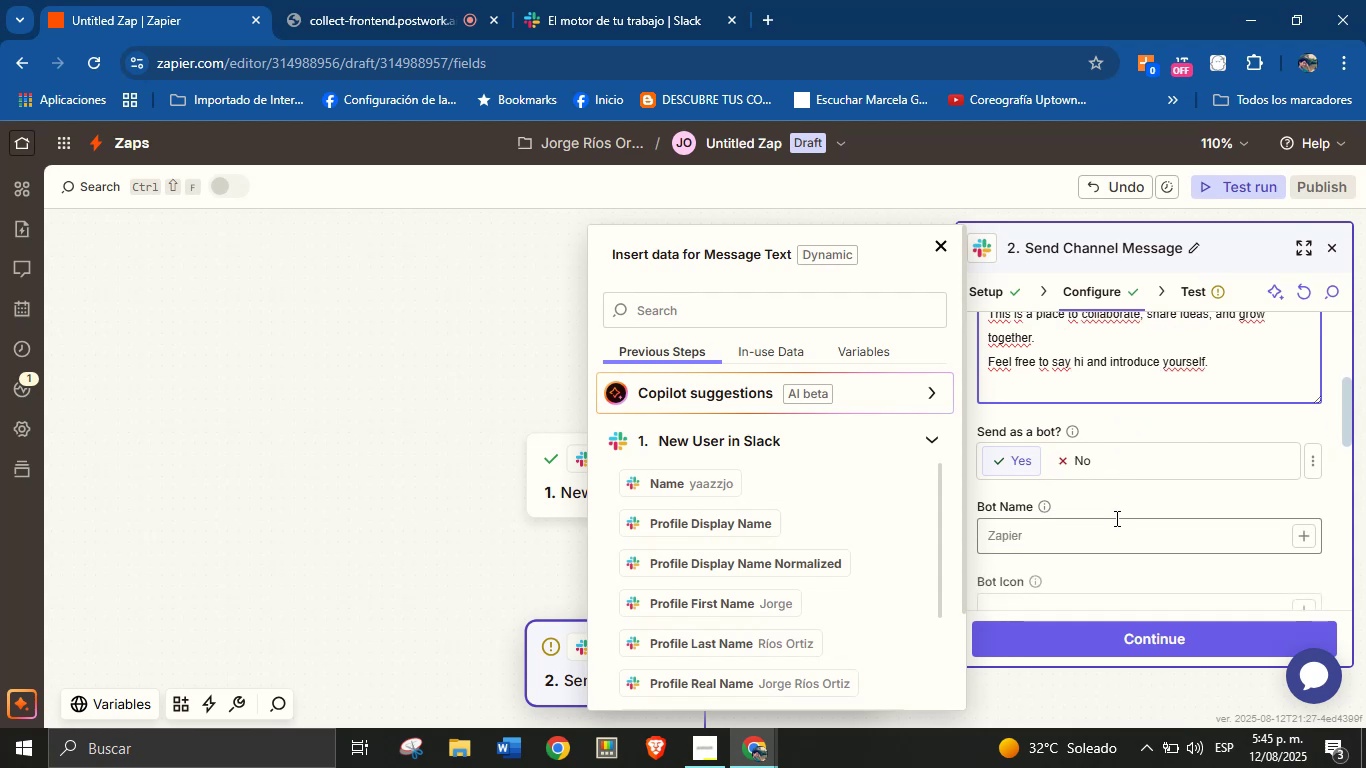 
scroll: coordinate [1073, 479], scroll_direction: up, amount: 2.0
 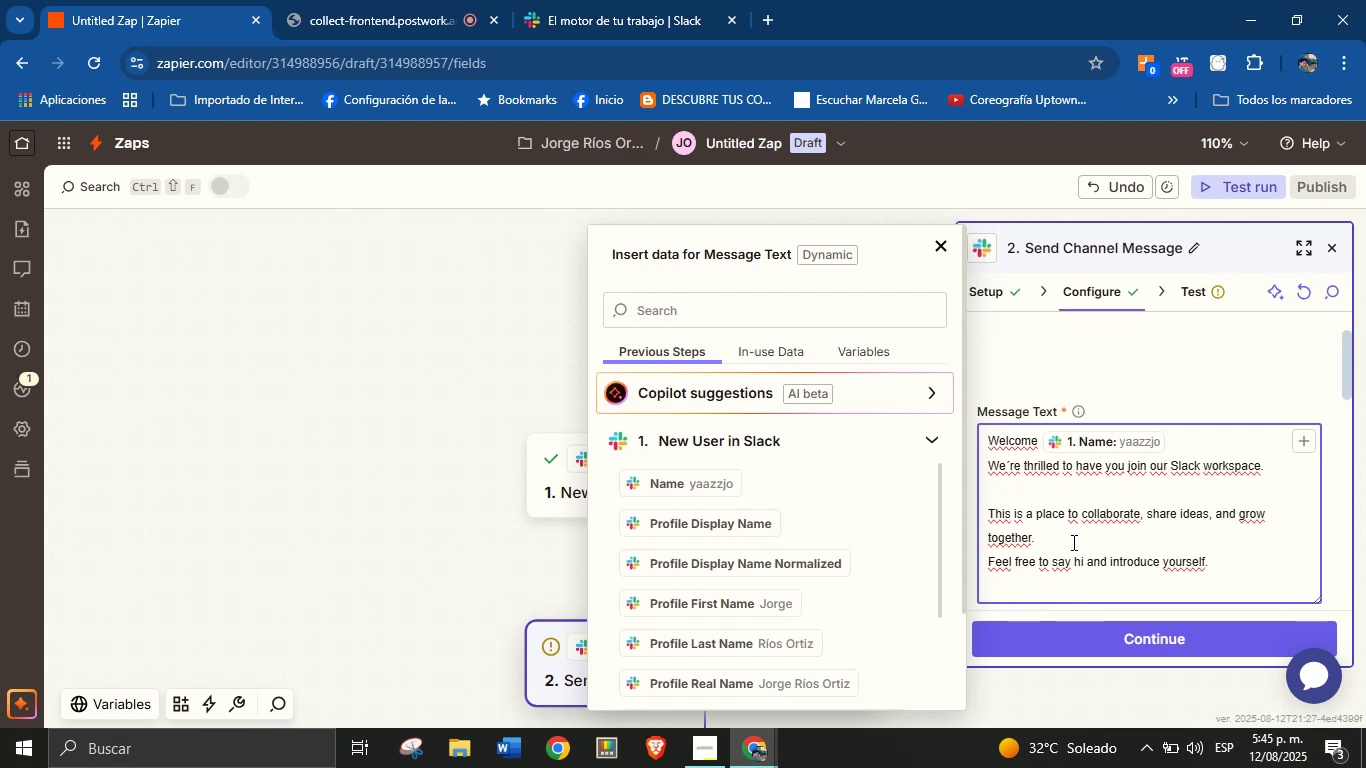 
scroll: coordinate [1085, 555], scroll_direction: down, amount: 2.0
 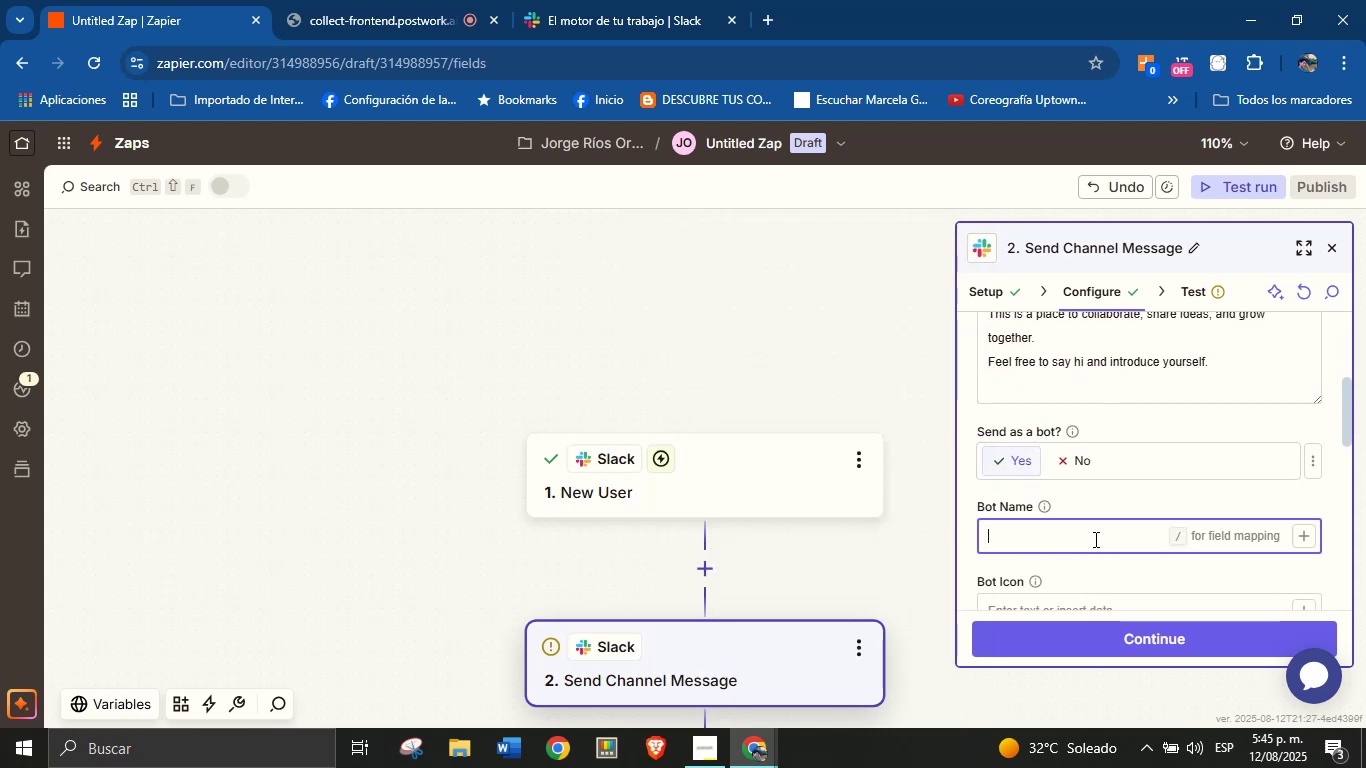 
type(Orengi From Colj)
key(Backspace)
type(Job)
 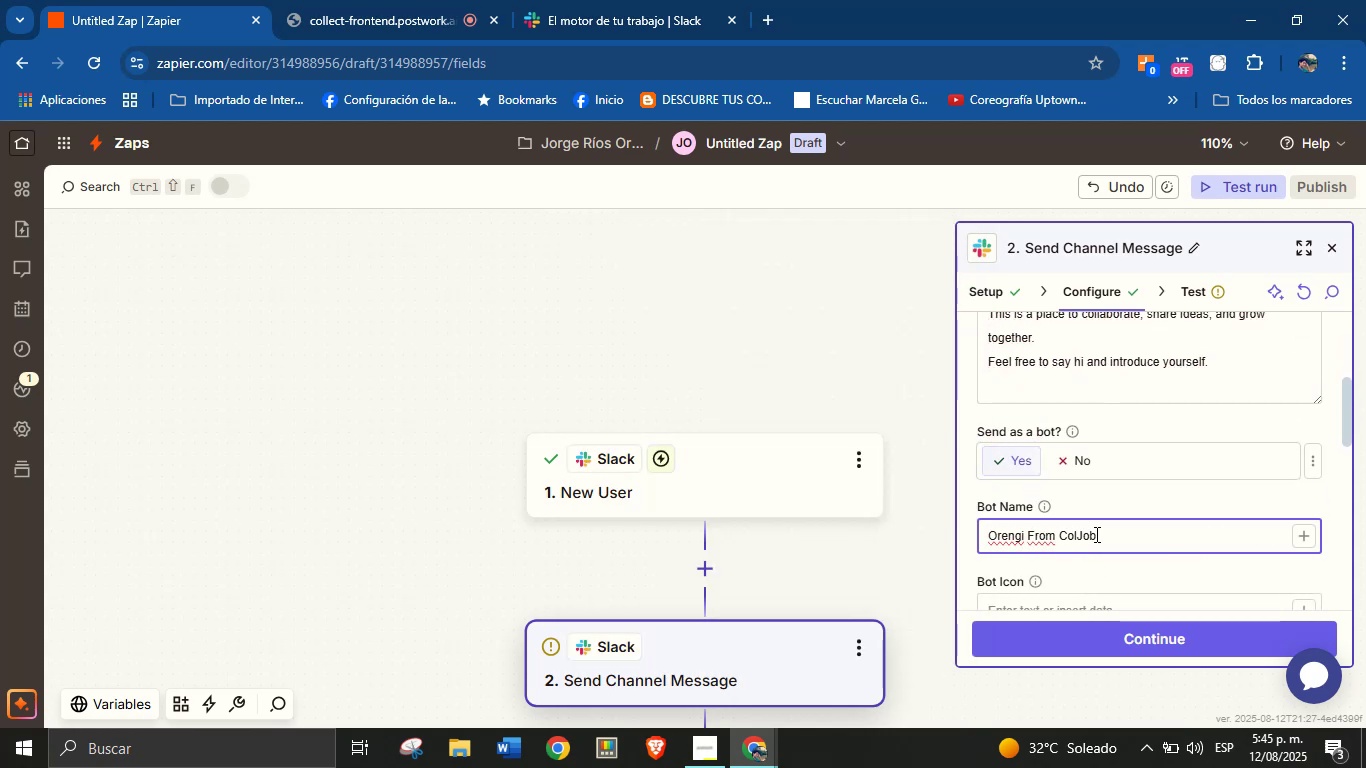 
scroll: coordinate [1107, 487], scroll_direction: down, amount: 1.0
 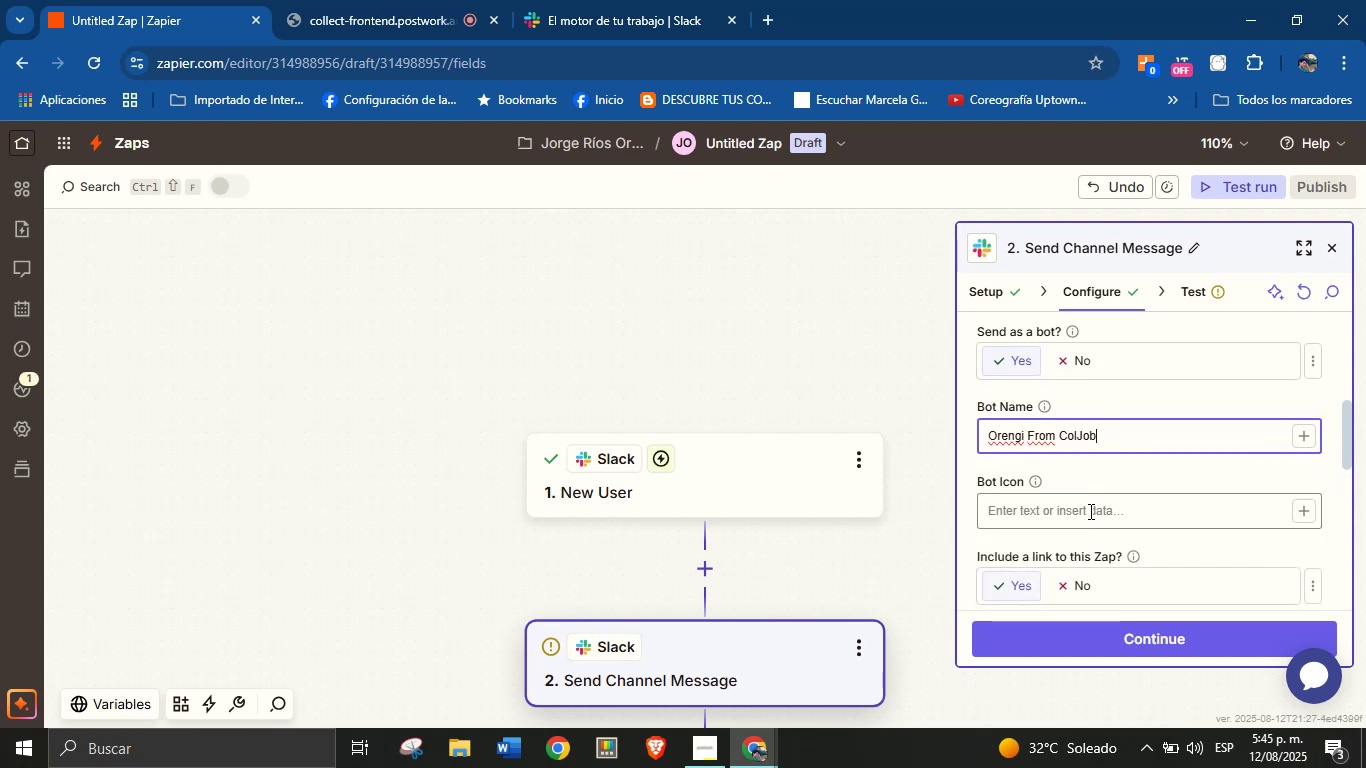 
left_click([1089, 511])
 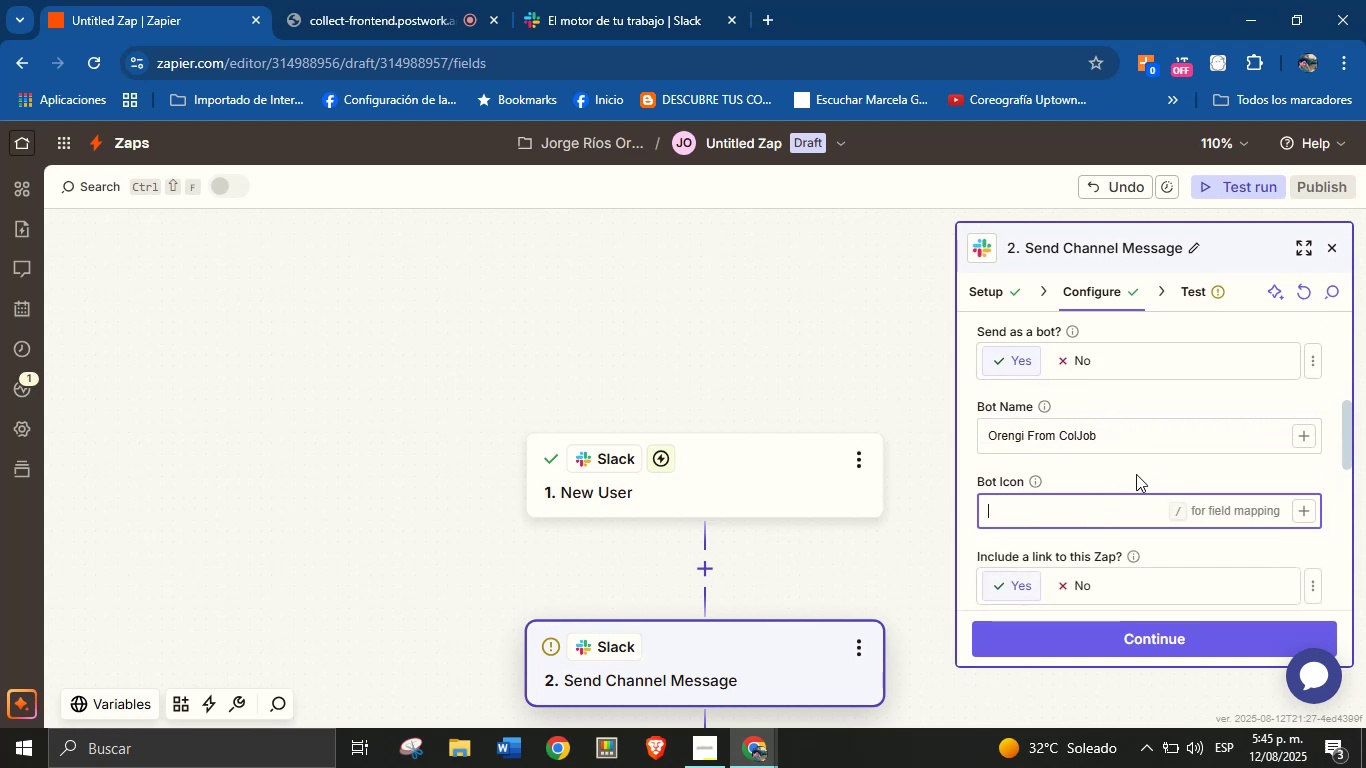 
left_click([1178, 538])
 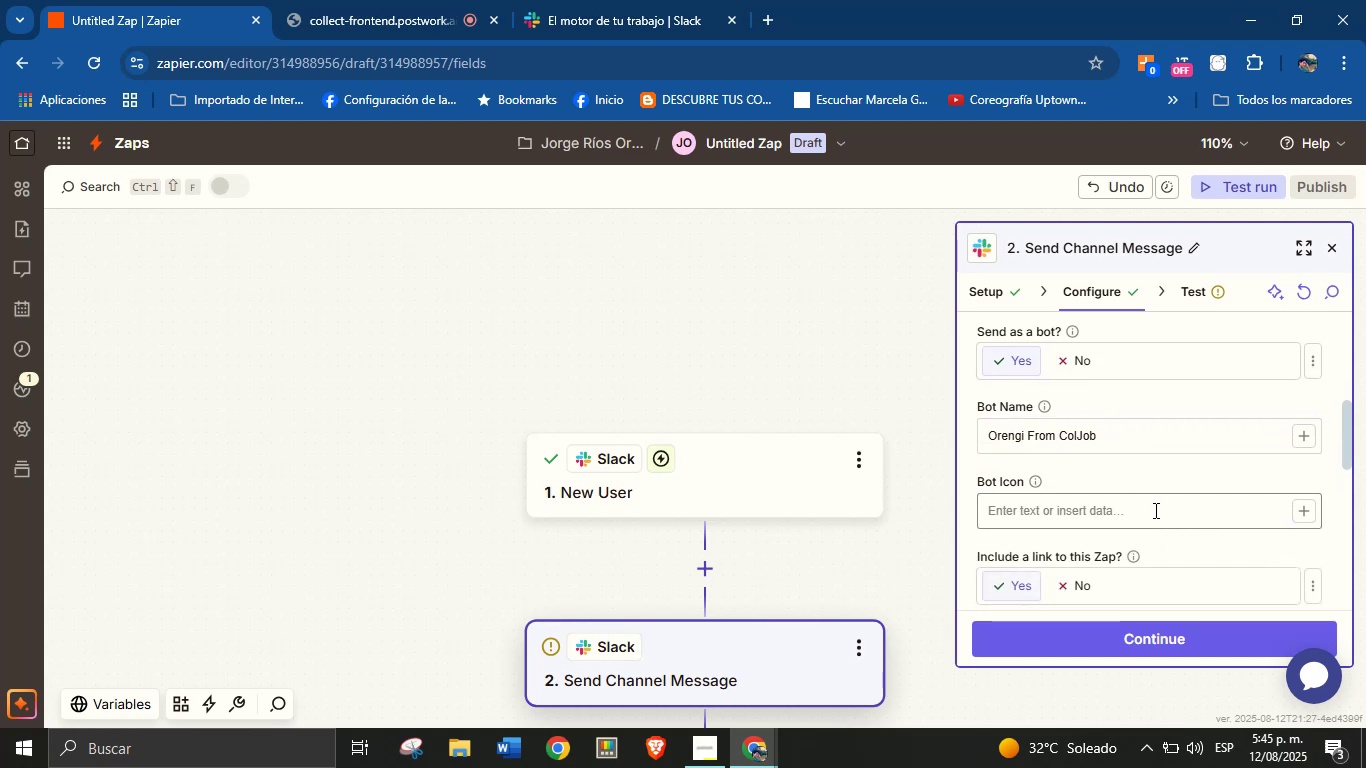 
left_click([1152, 510])
 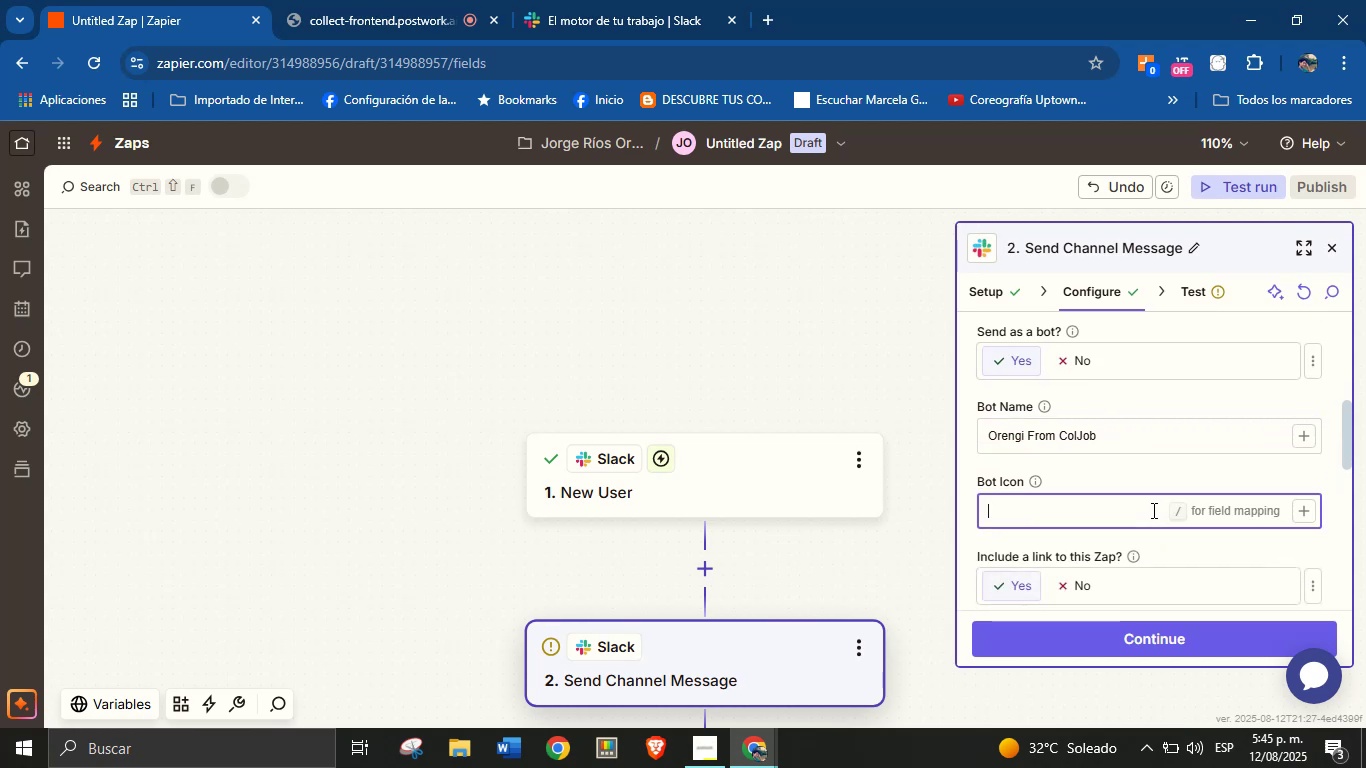 
type(CJ)
 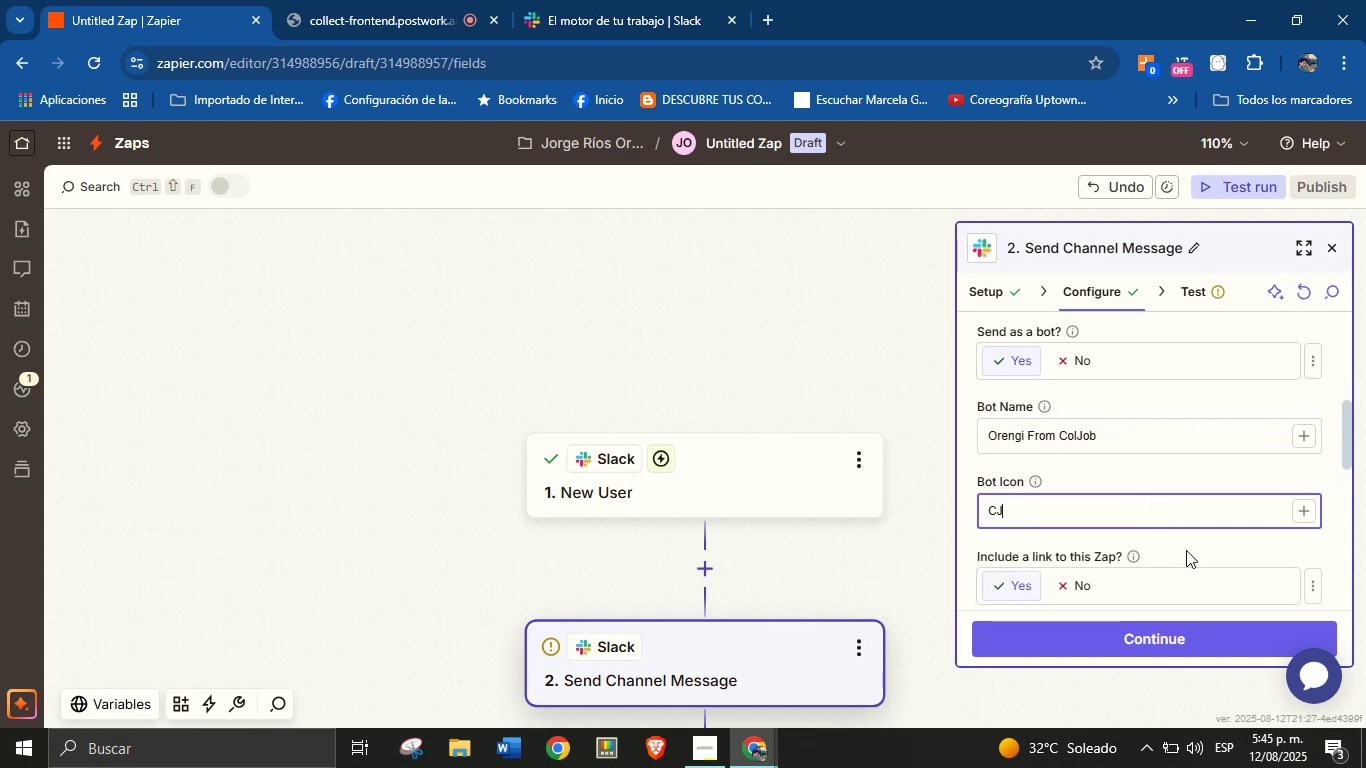 
left_click([1187, 549])
 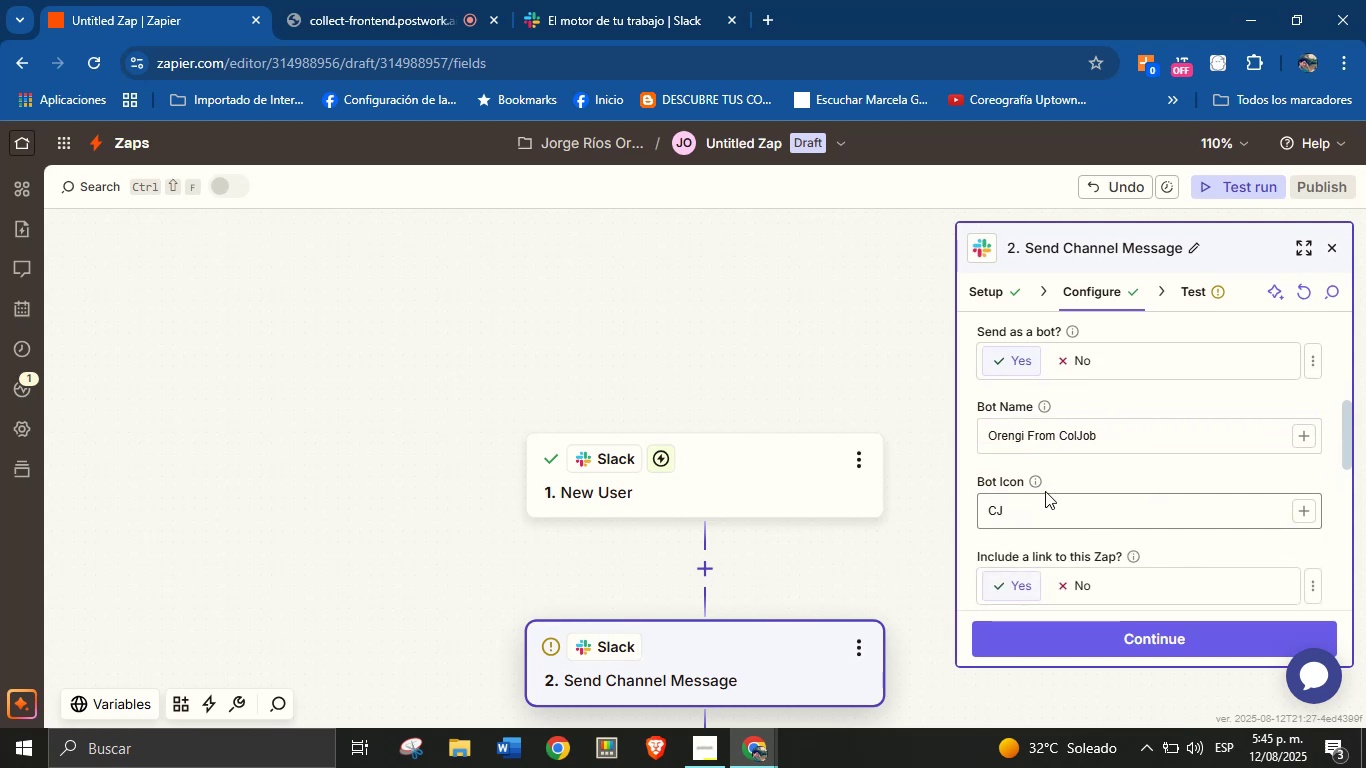 
left_click([1037, 485])
 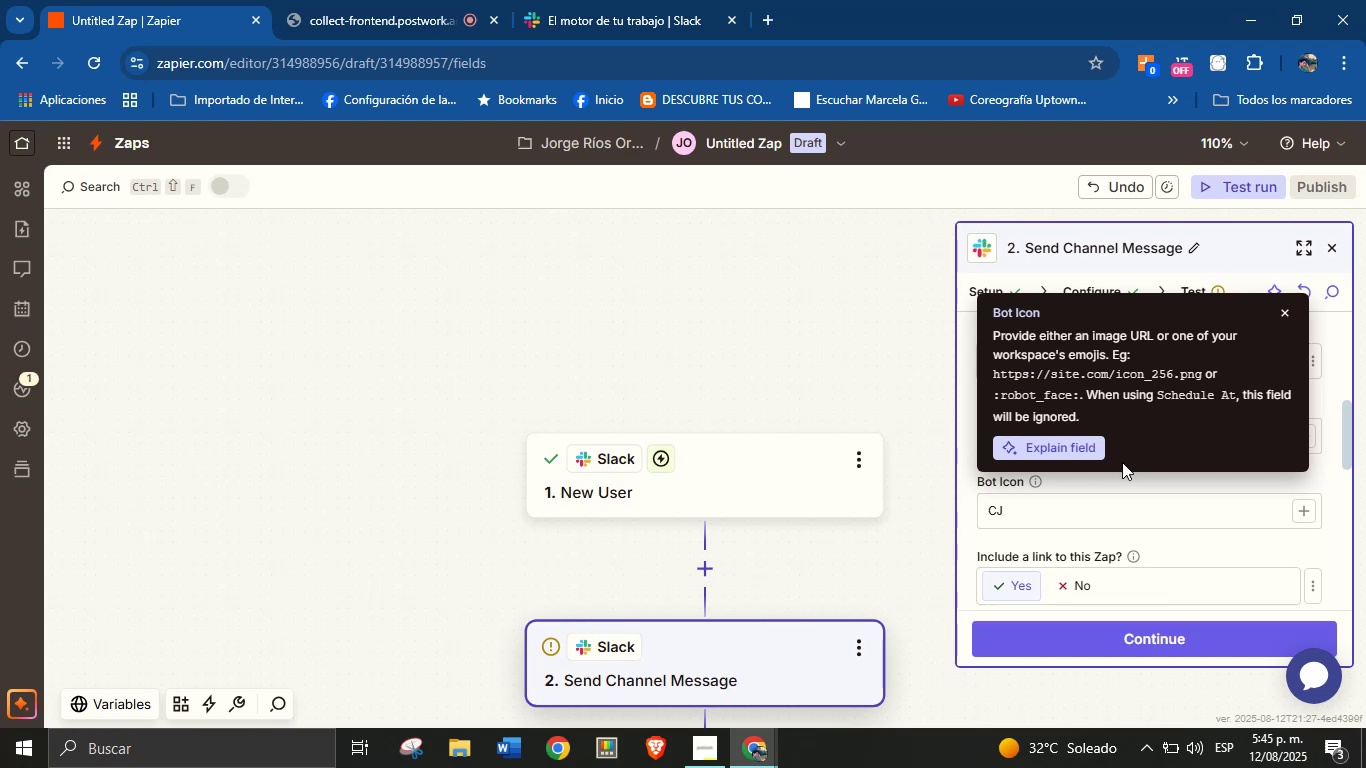 
wait(7.12)
 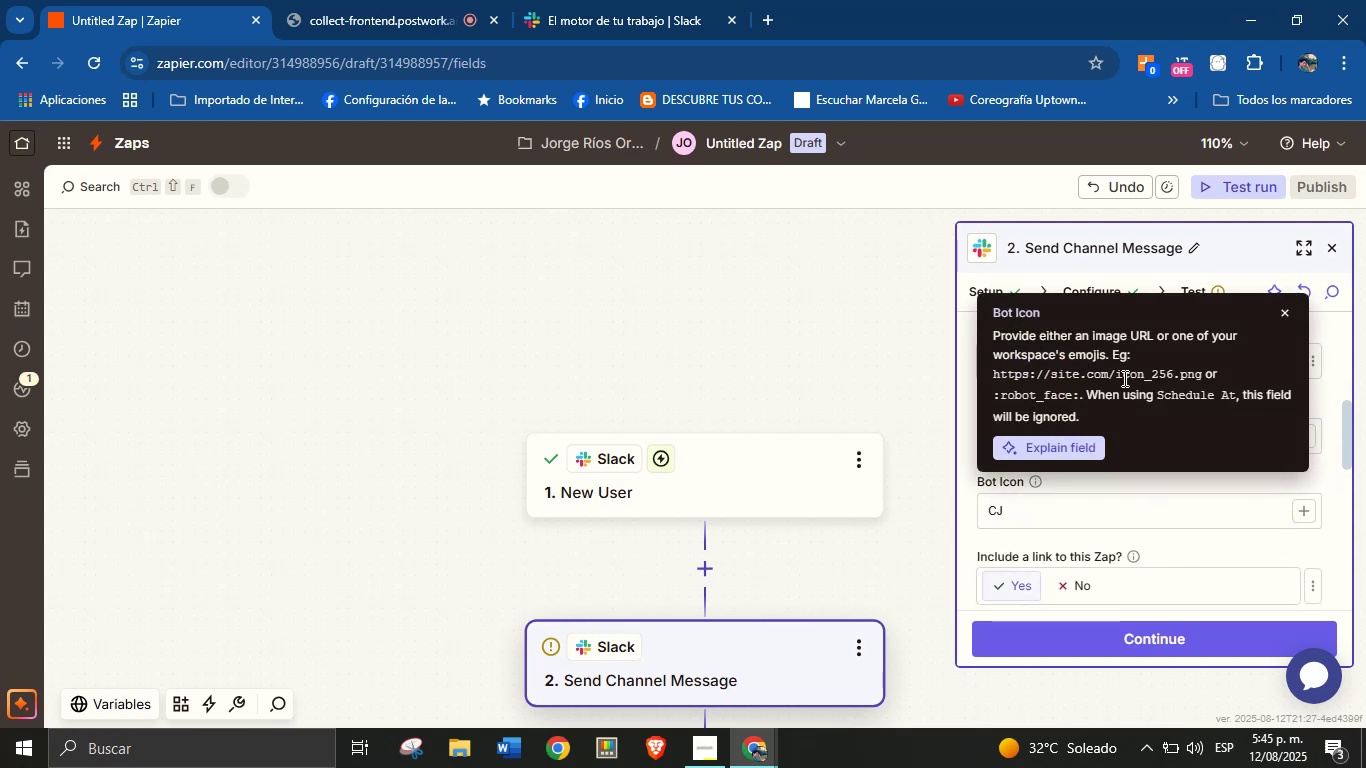 
double_click([1089, 338])
 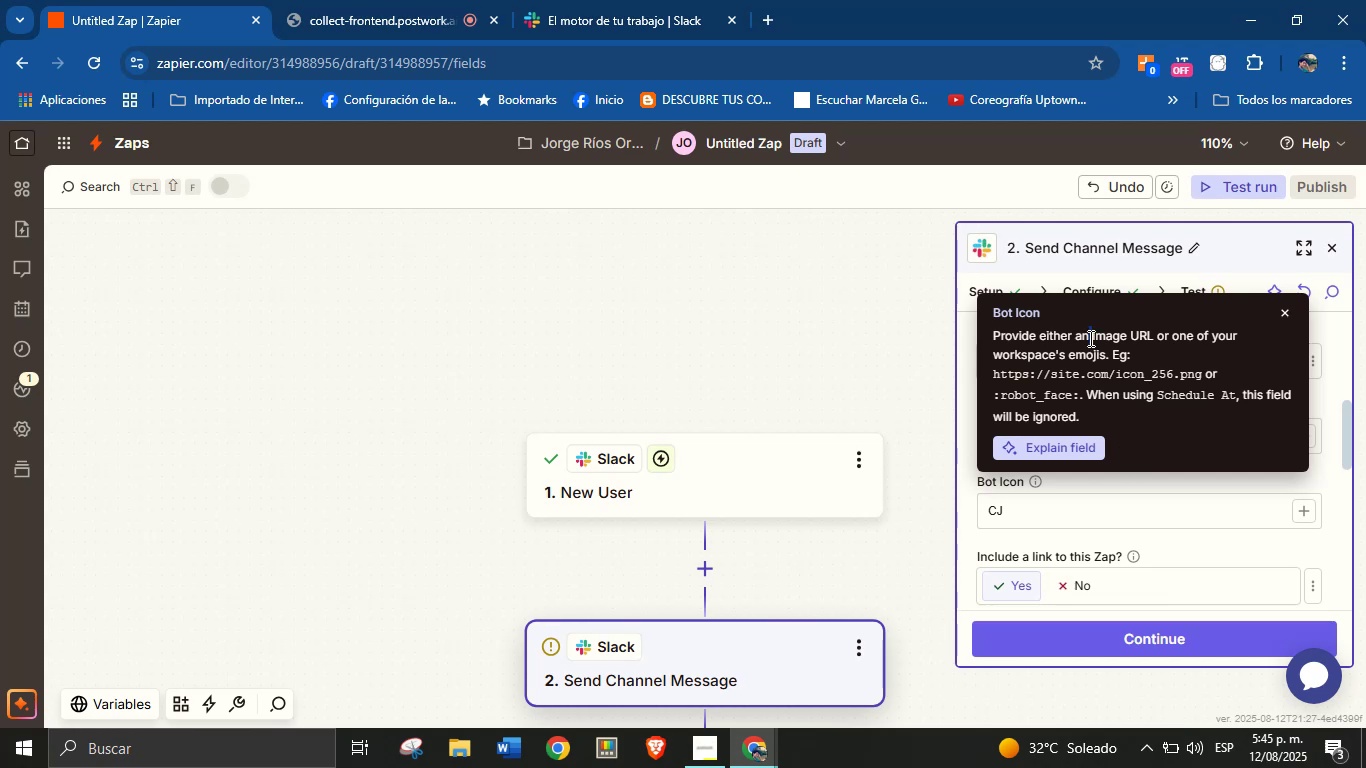 
triple_click([1089, 338])
 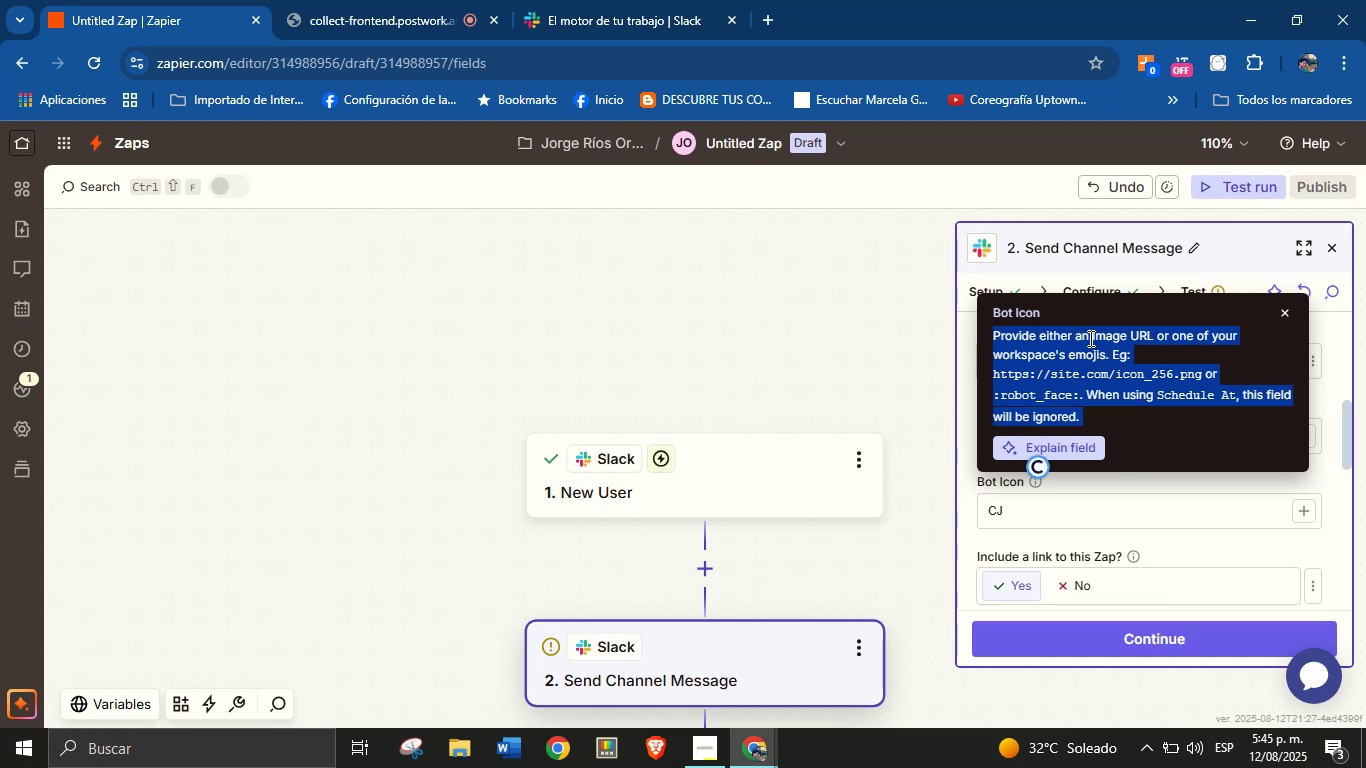 
right_click([1089, 338])
 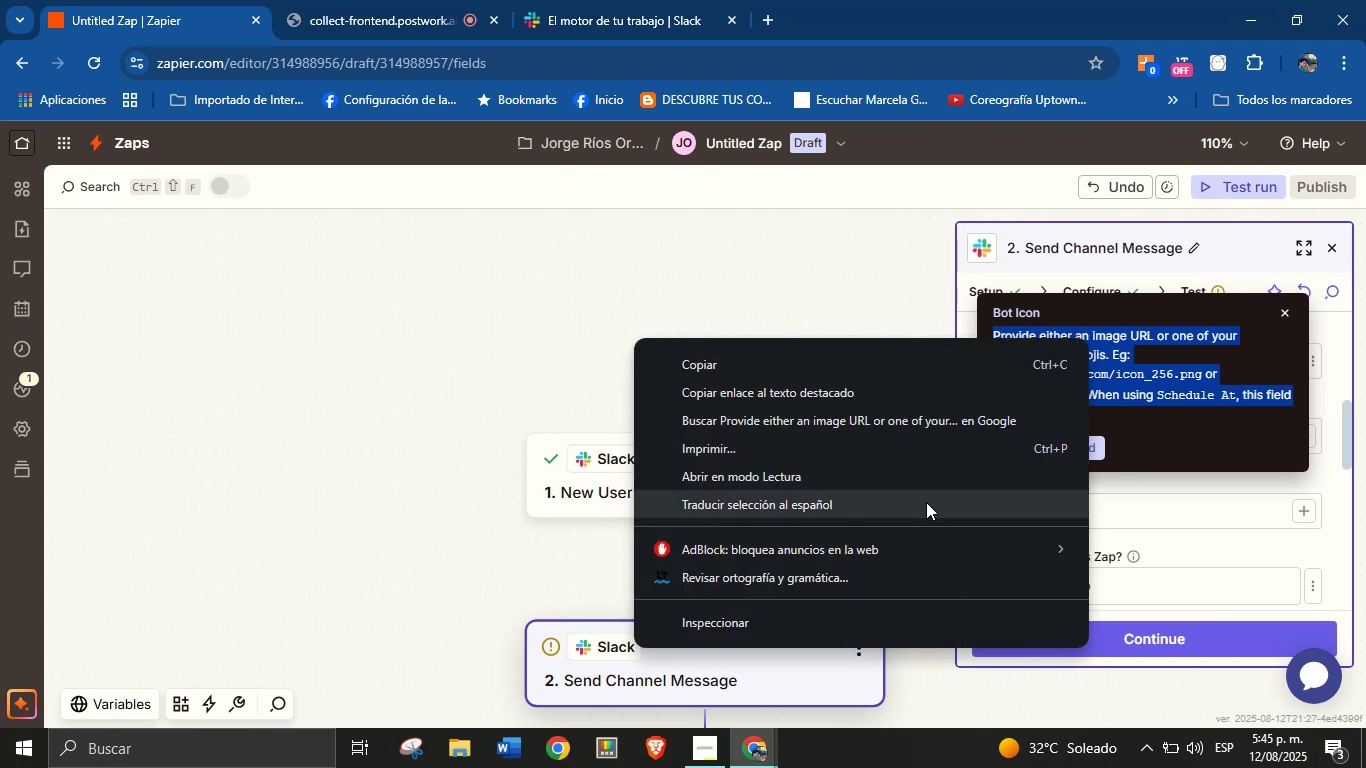 
left_click([925, 504])
 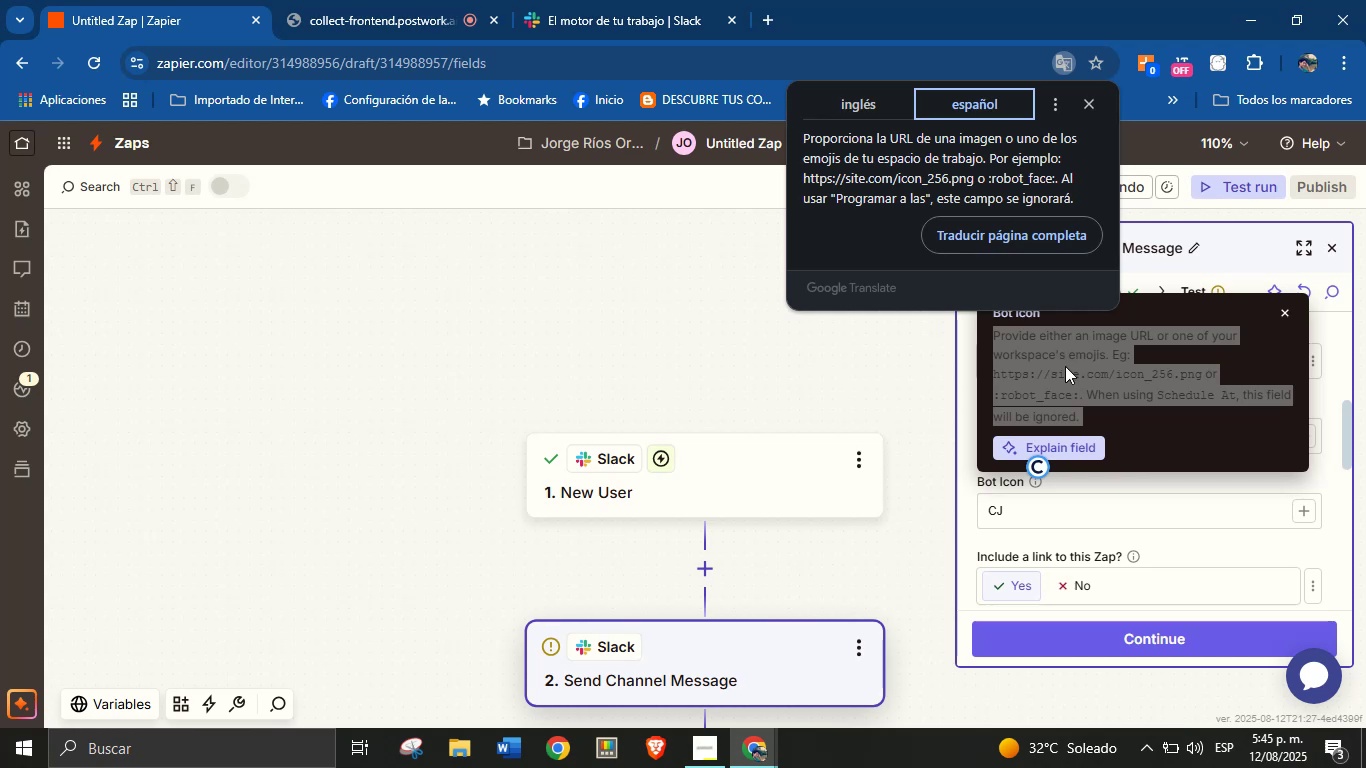 
wait(7.09)
 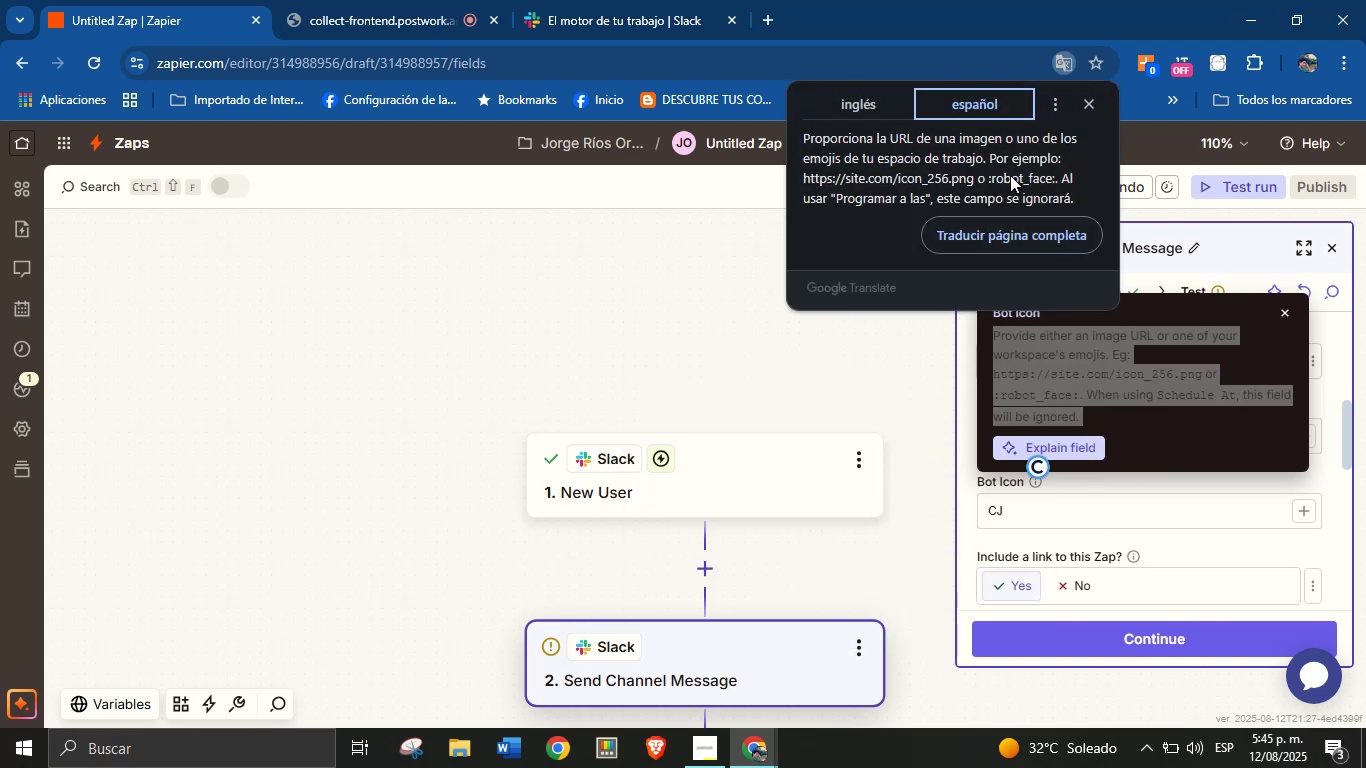 
left_click([1084, 388])
 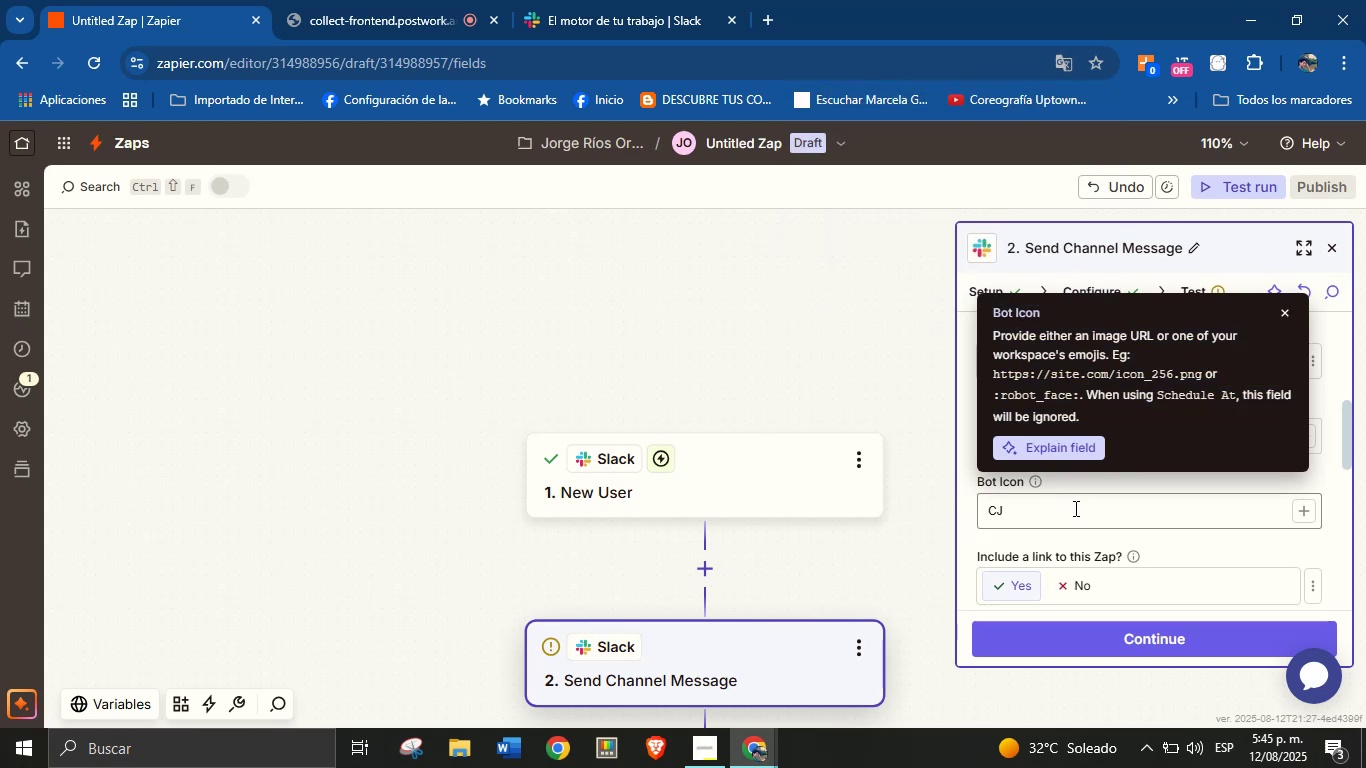 
double_click([1074, 509])
 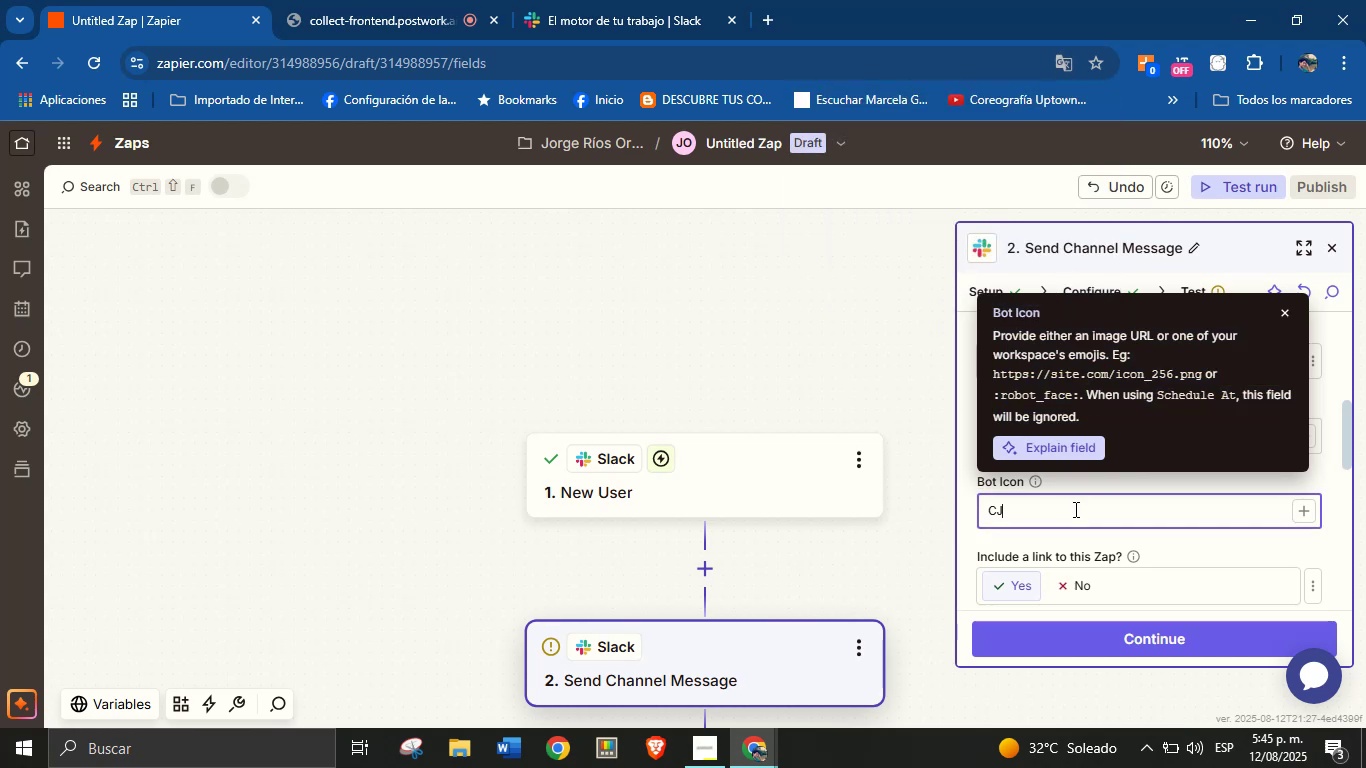 
triple_click([1074, 509])
 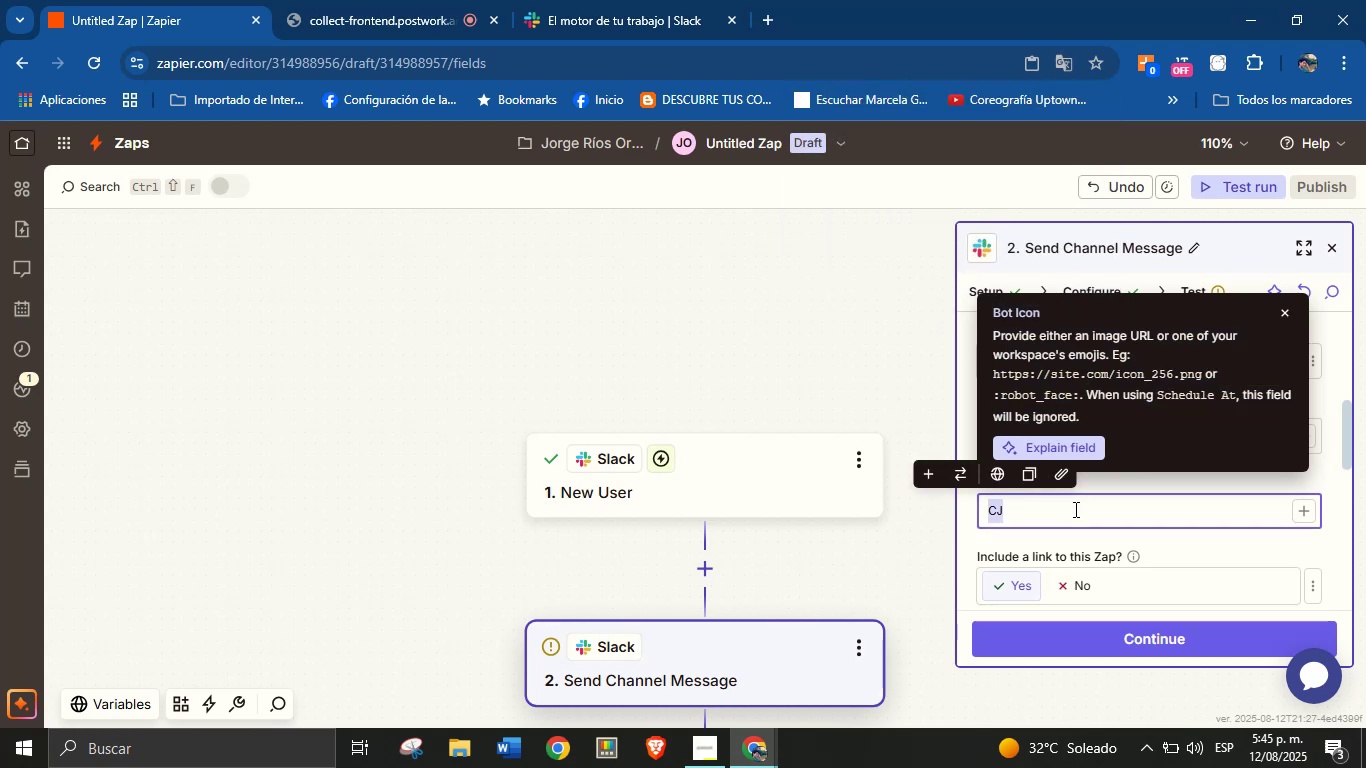 
key(Backspace)
 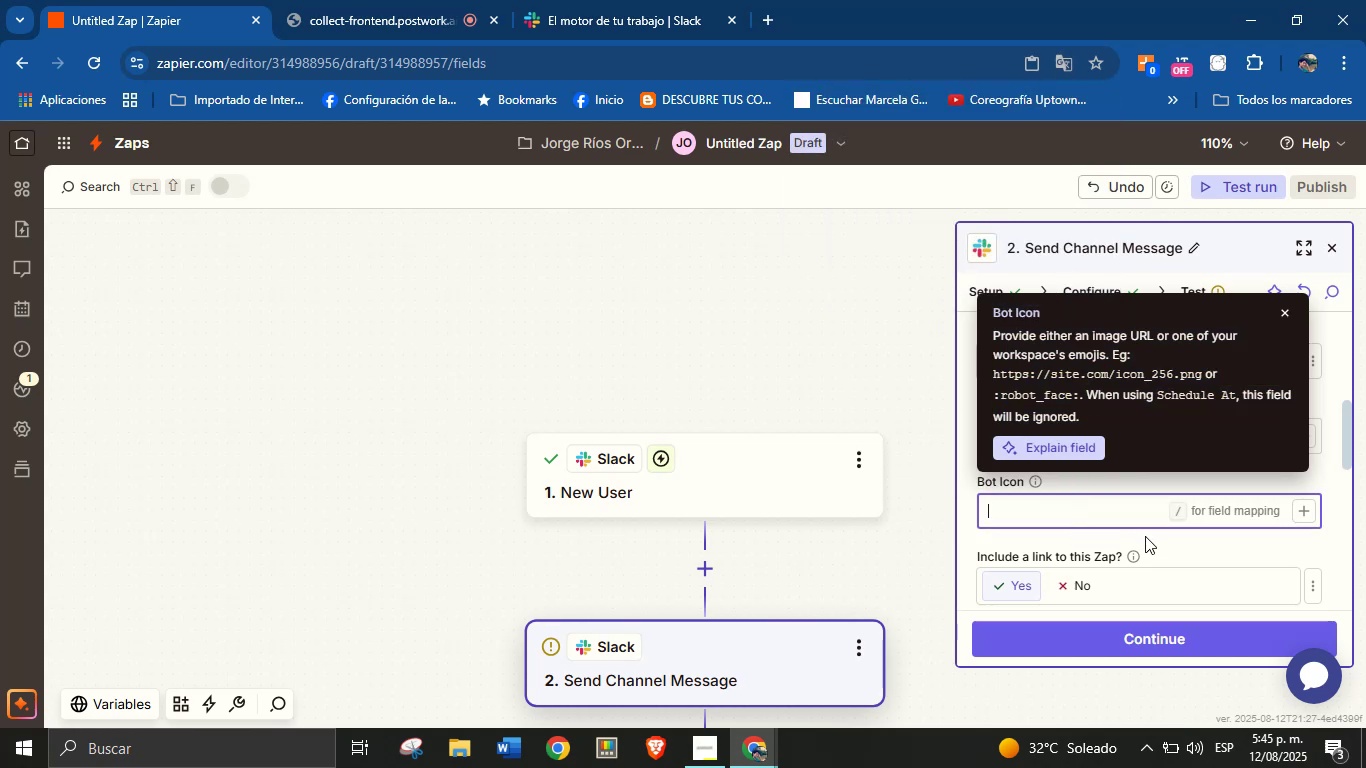 
left_click([1155, 538])
 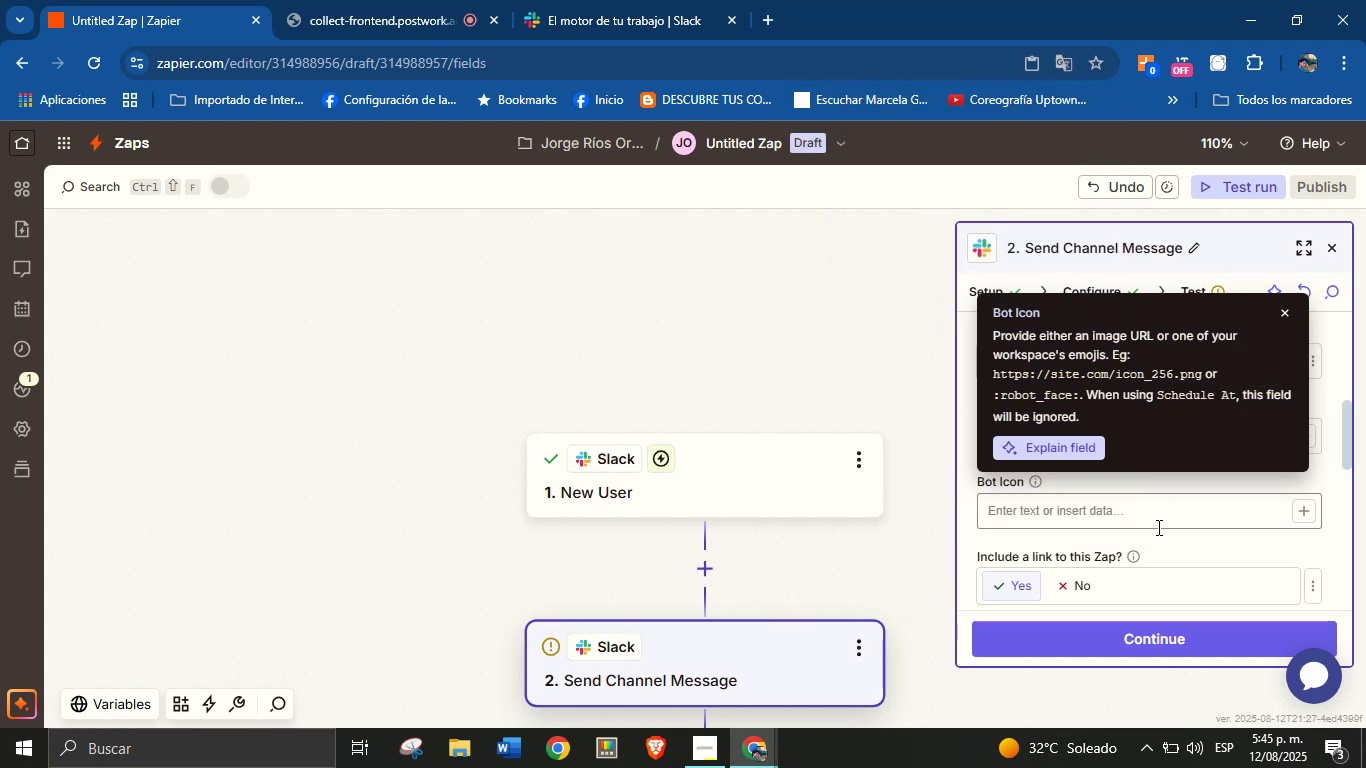 
scroll: coordinate [1158, 504], scroll_direction: down, amount: 1.0
 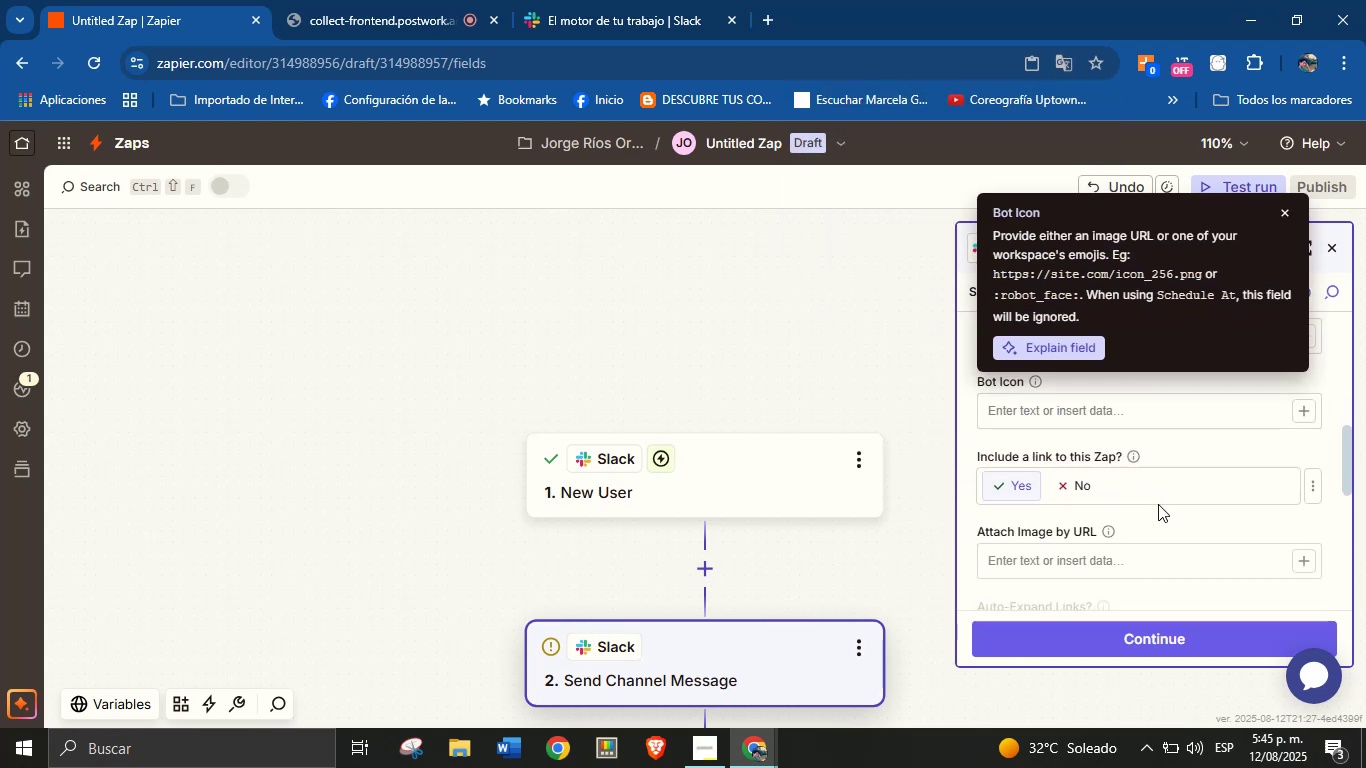 
left_click([1158, 504])
 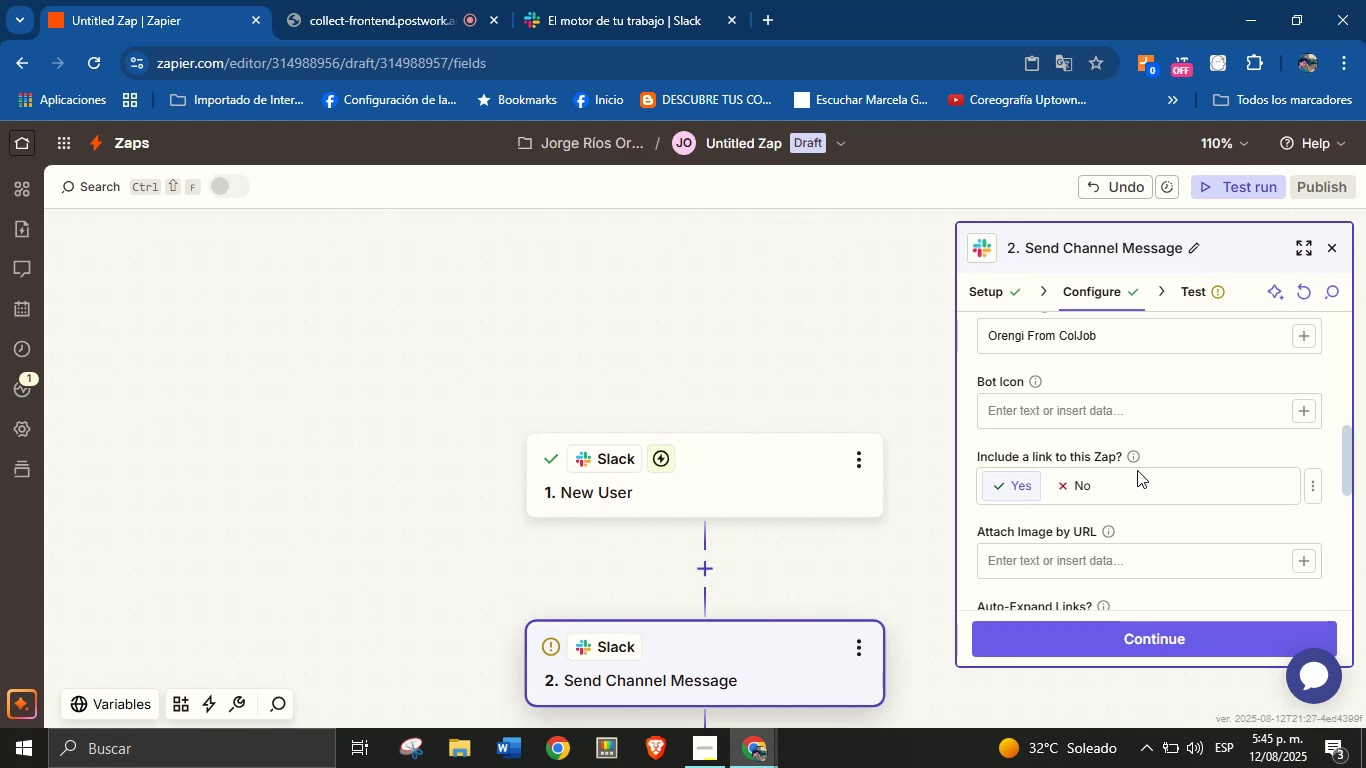 
wait(6.59)
 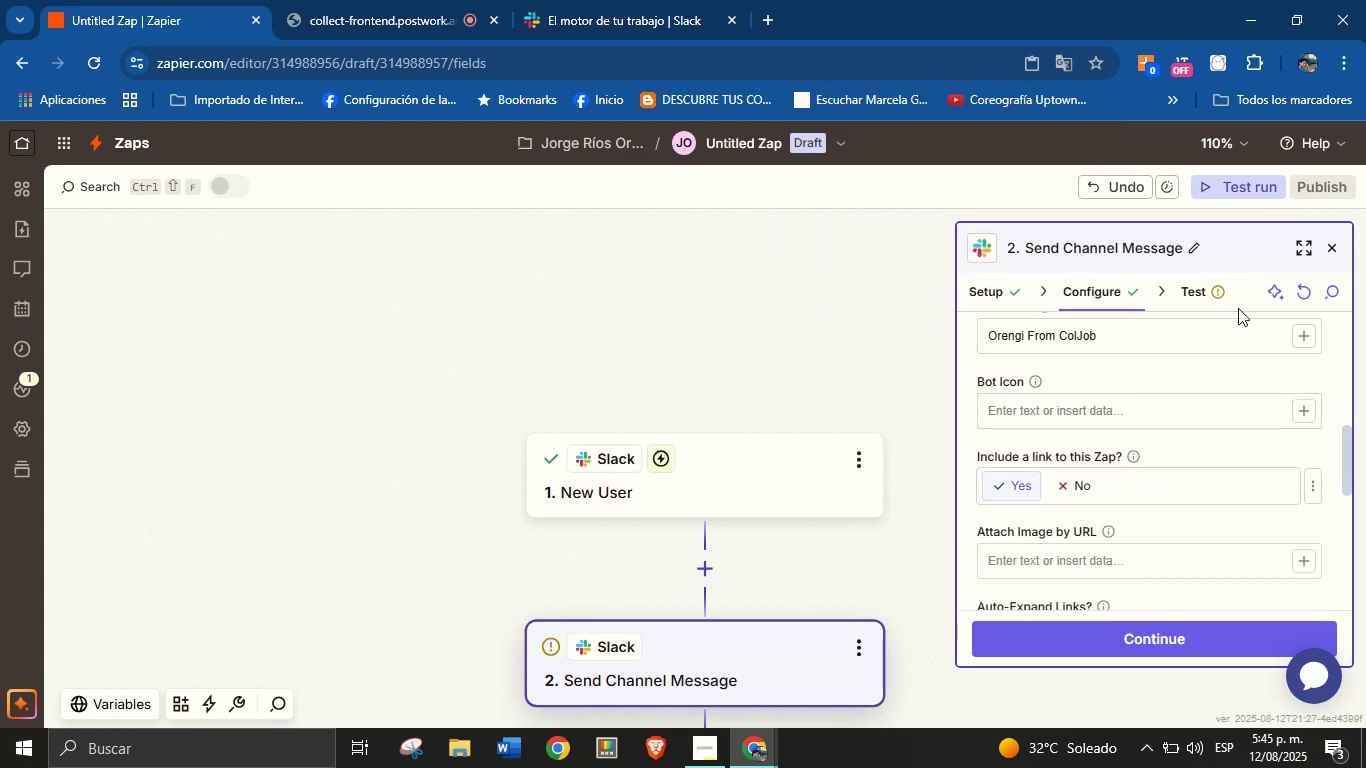 
scroll: coordinate [1107, 504], scroll_direction: down, amount: 6.0
 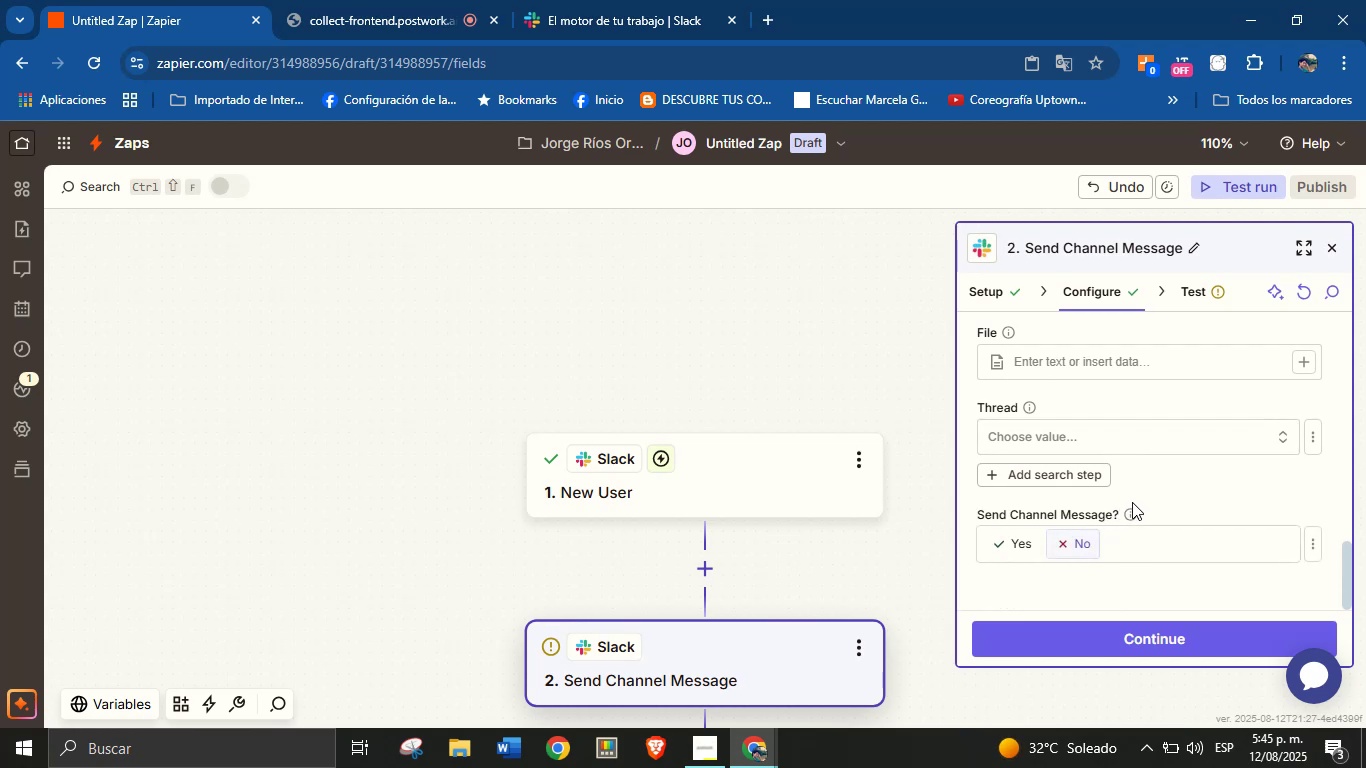 
scroll: coordinate [1126, 532], scroll_direction: up, amount: 1.0
 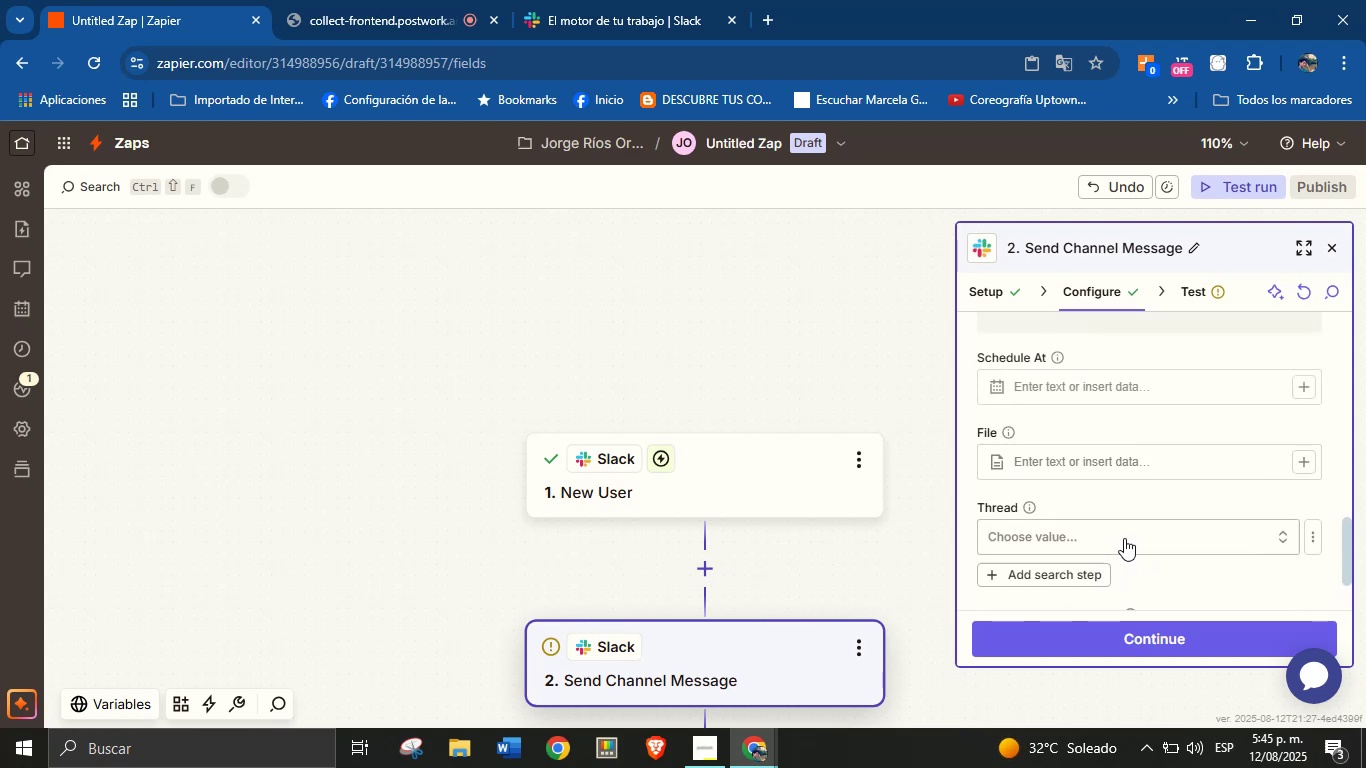 
scroll: coordinate [1128, 540], scroll_direction: down, amount: 2.0
 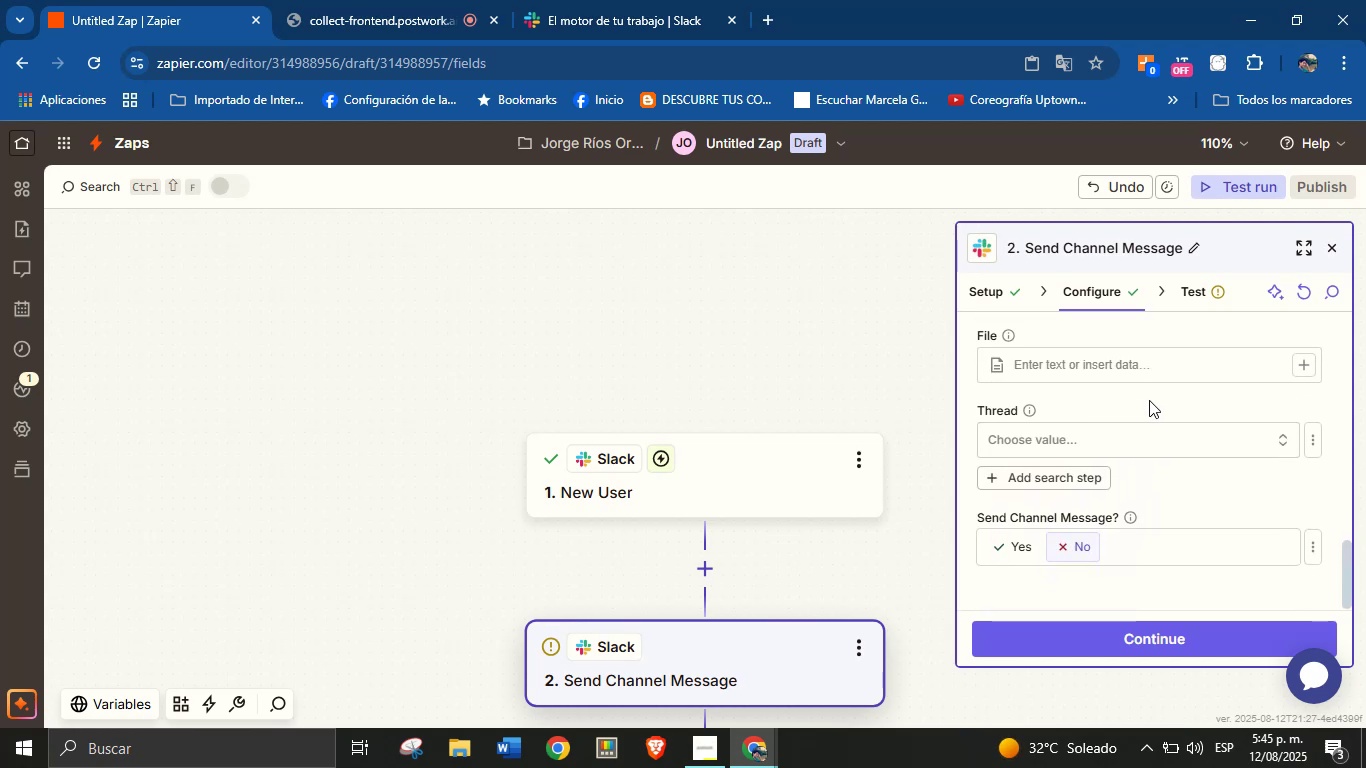 
wait(6.11)
 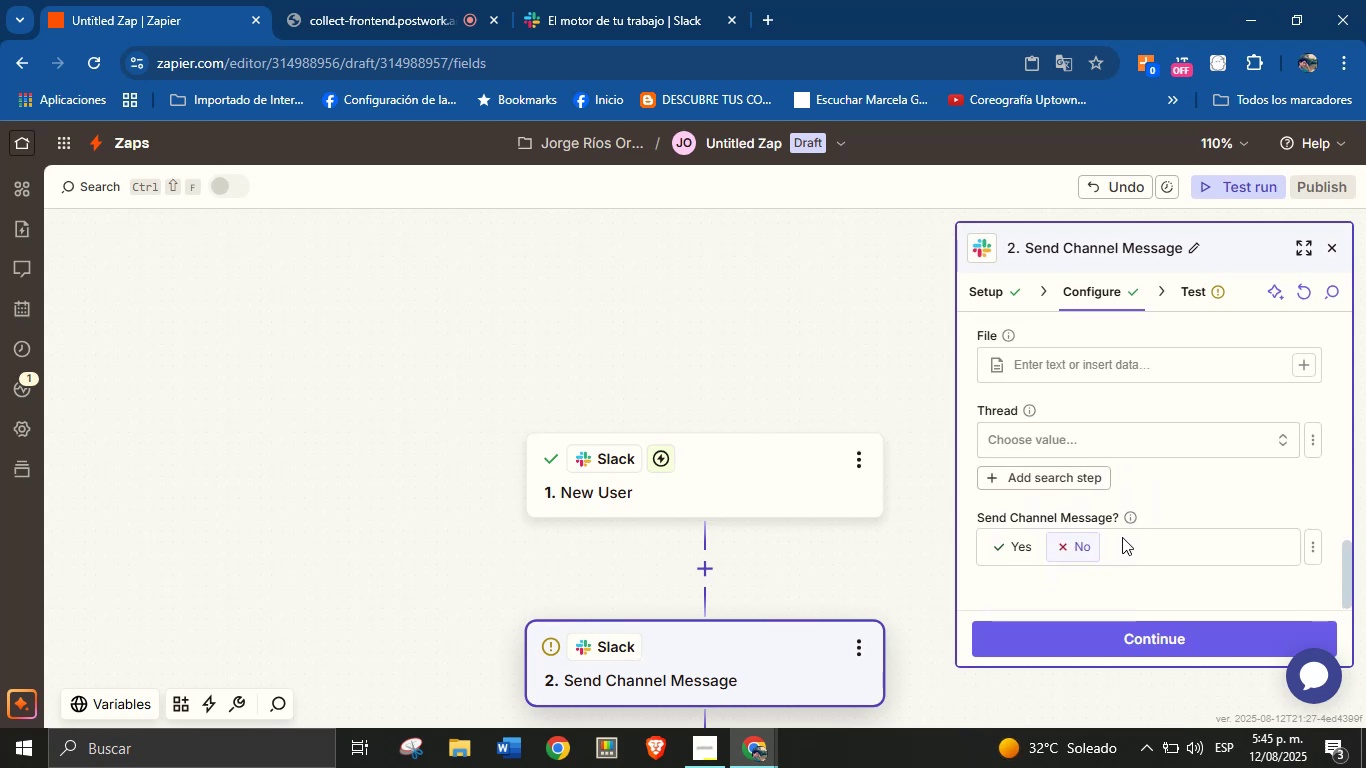 
left_click([1176, 491])
 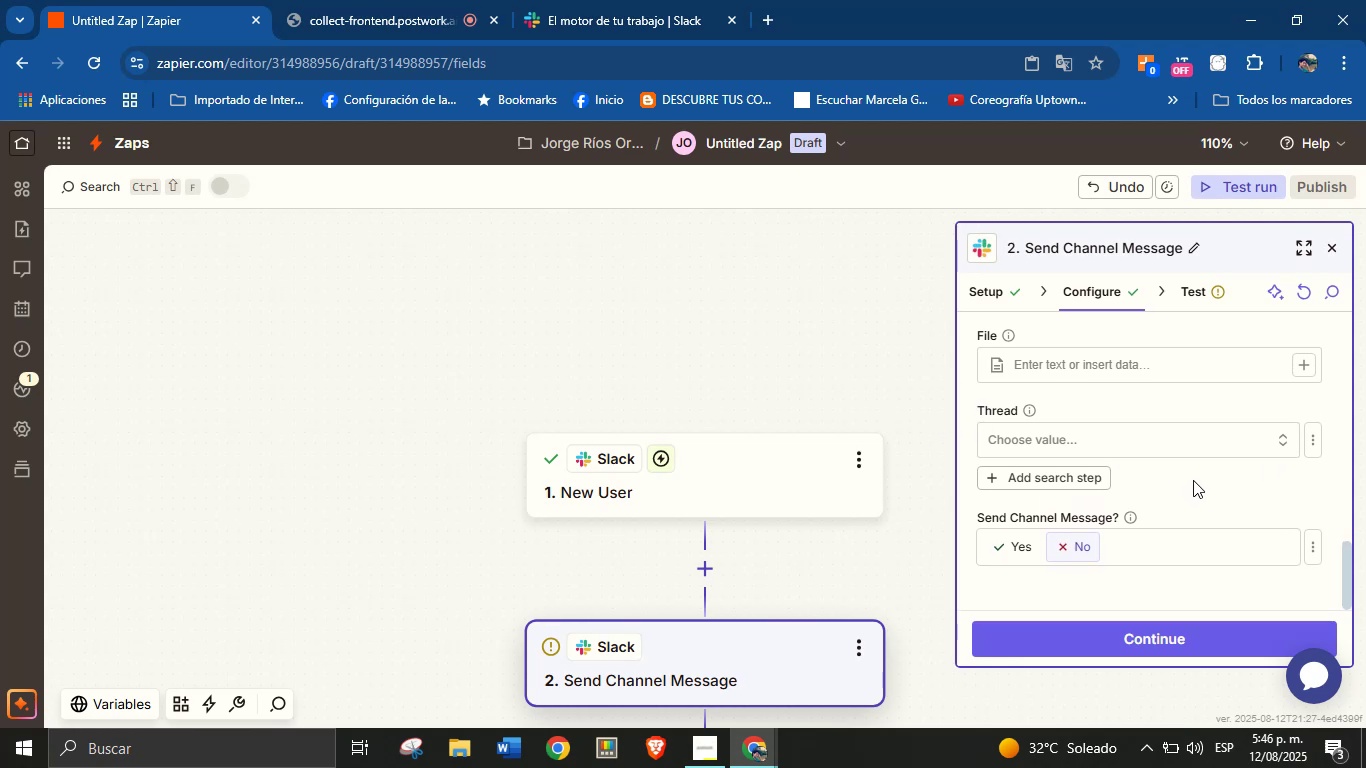 
wait(5.14)
 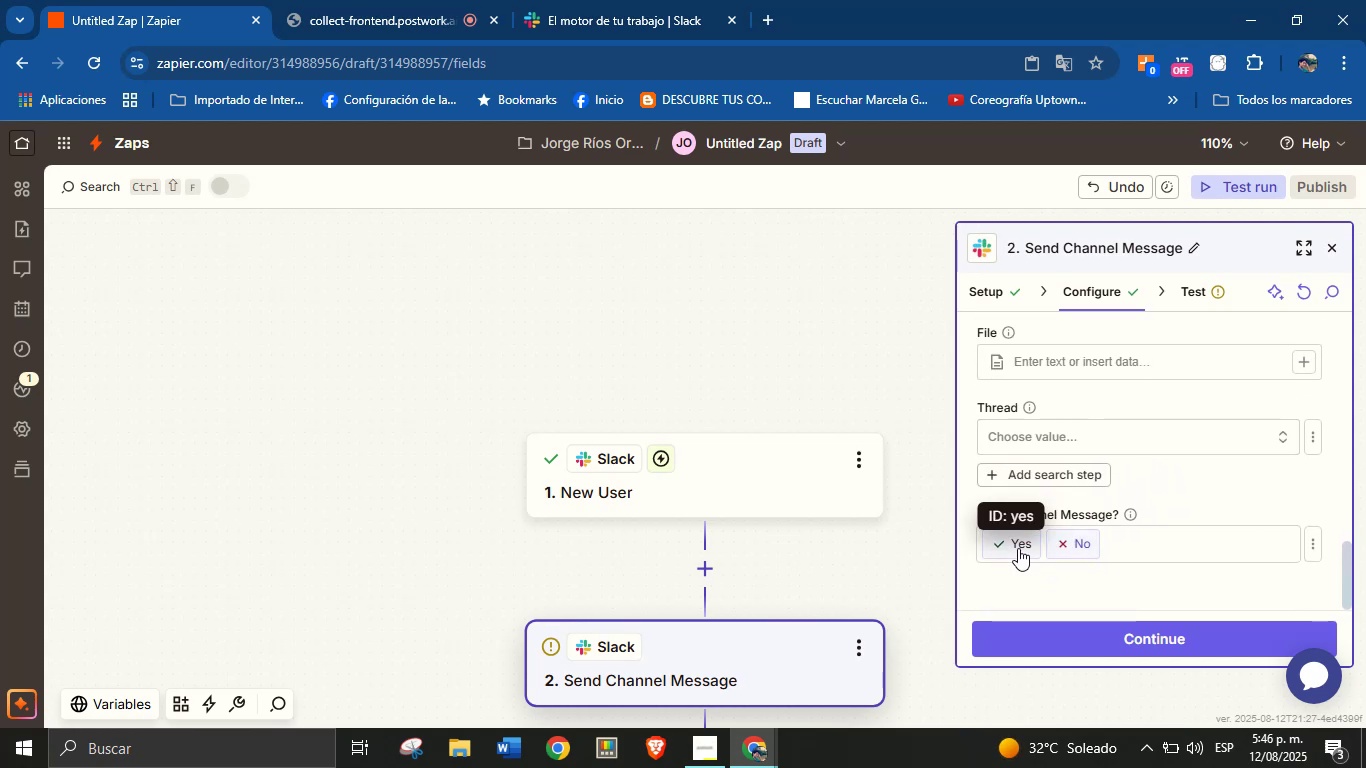 
left_click([1135, 516])
 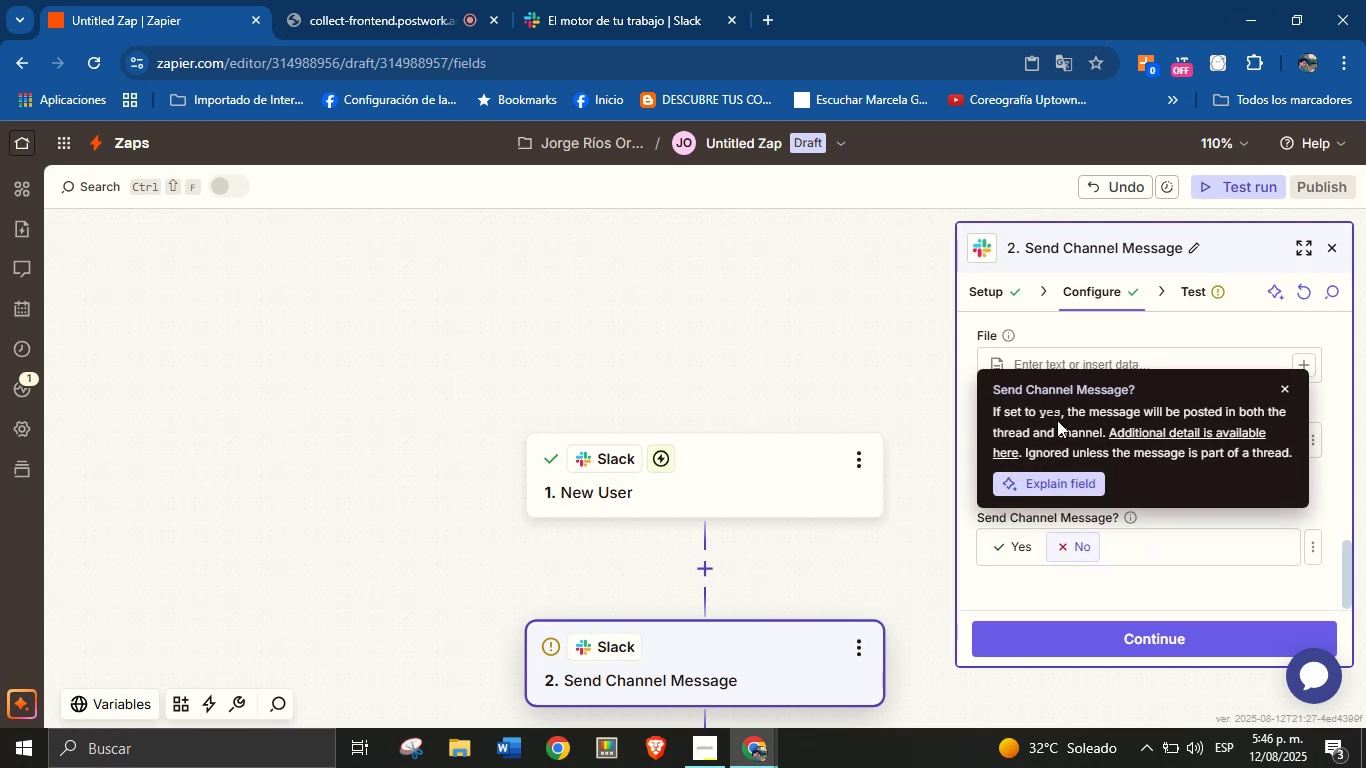 
double_click([1057, 417])
 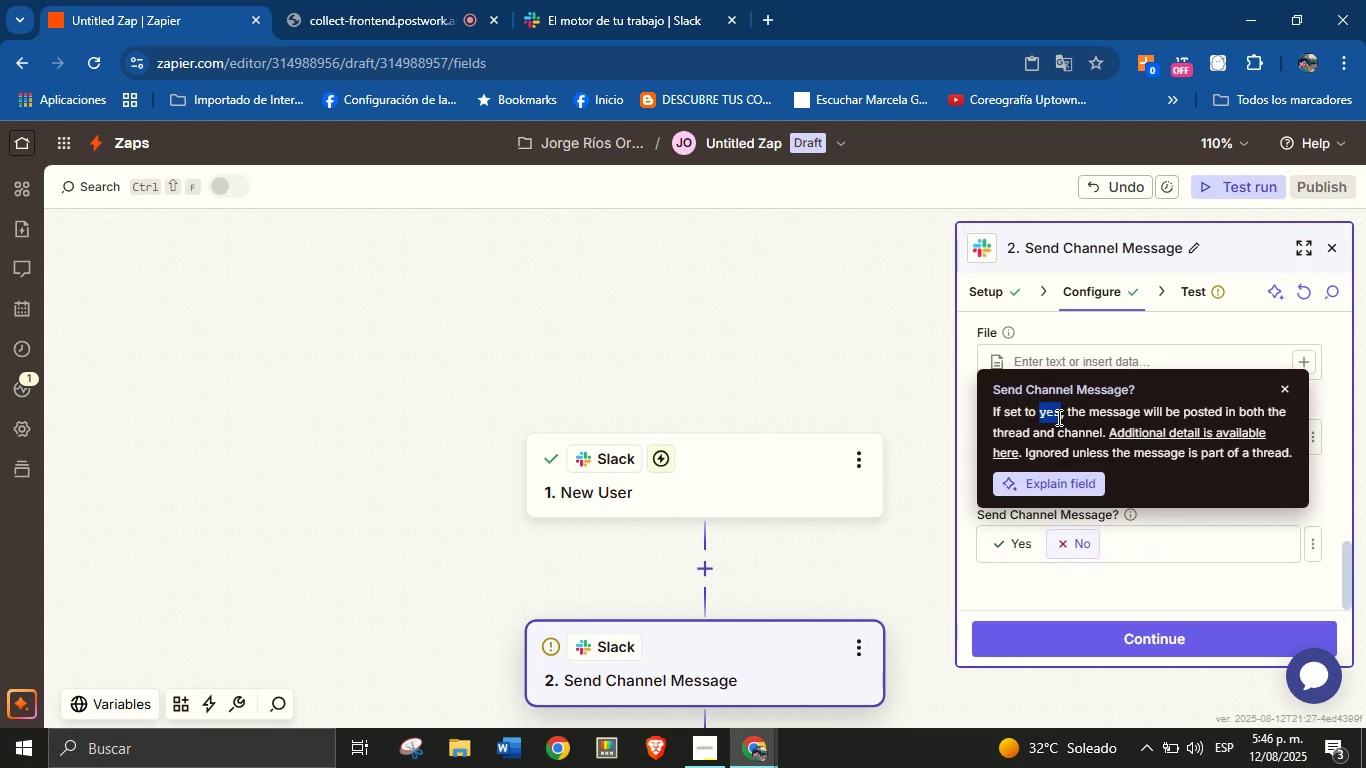 
triple_click([1057, 417])
 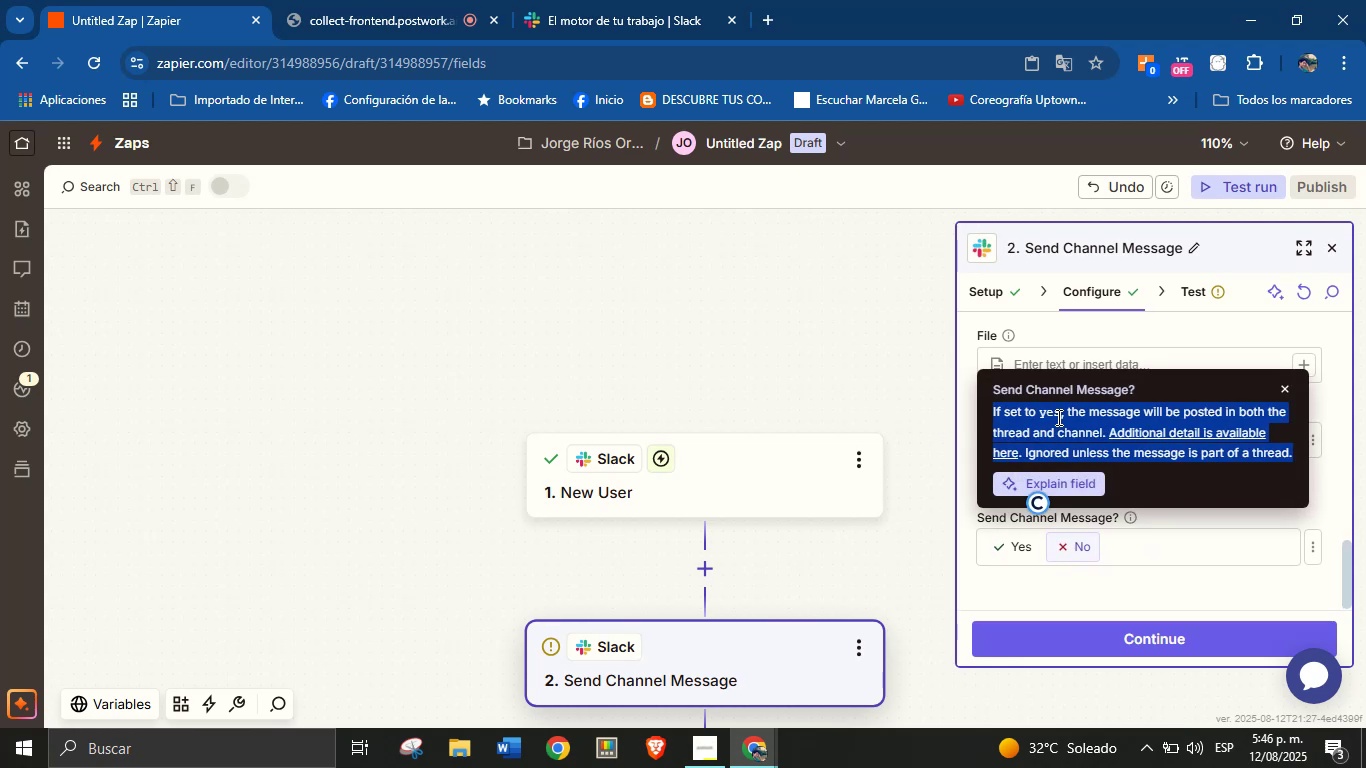 
right_click([1057, 417])
 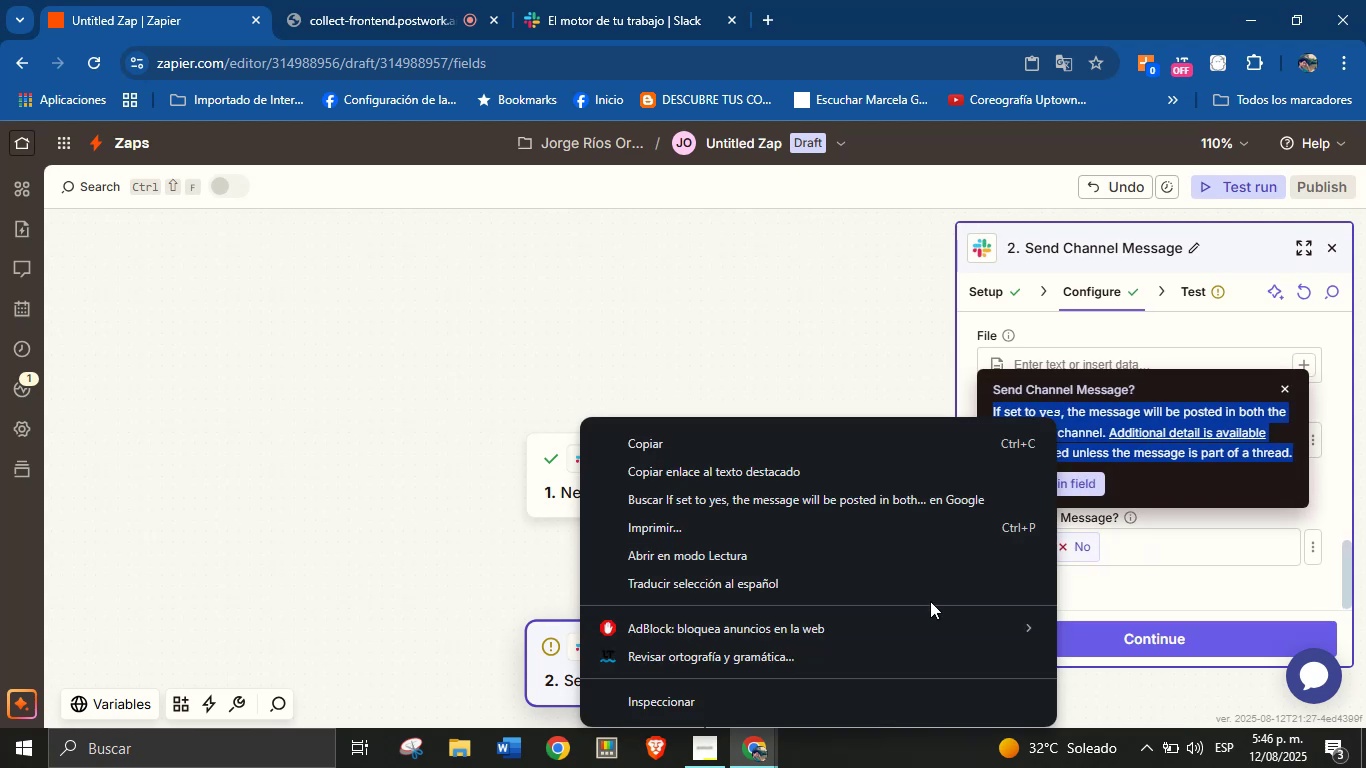 
left_click([930, 589])
 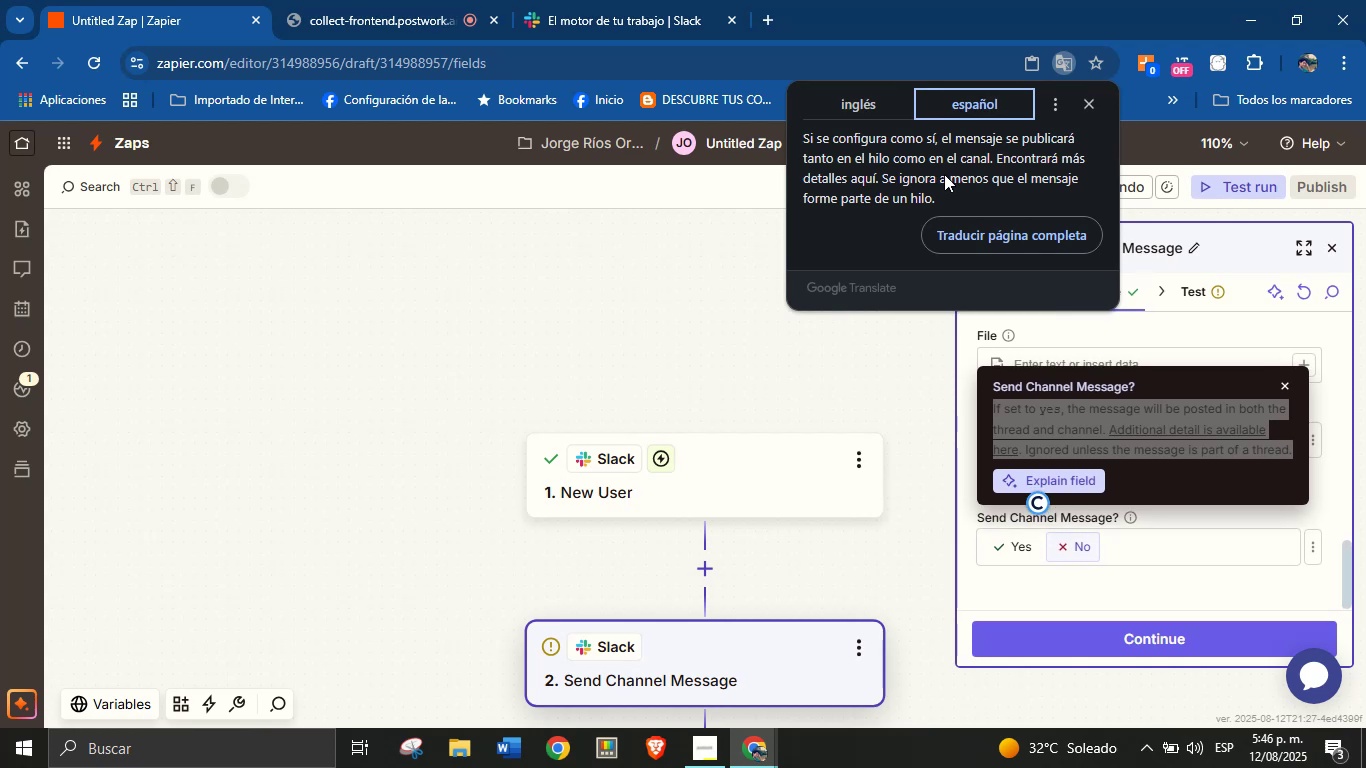 
wait(7.49)
 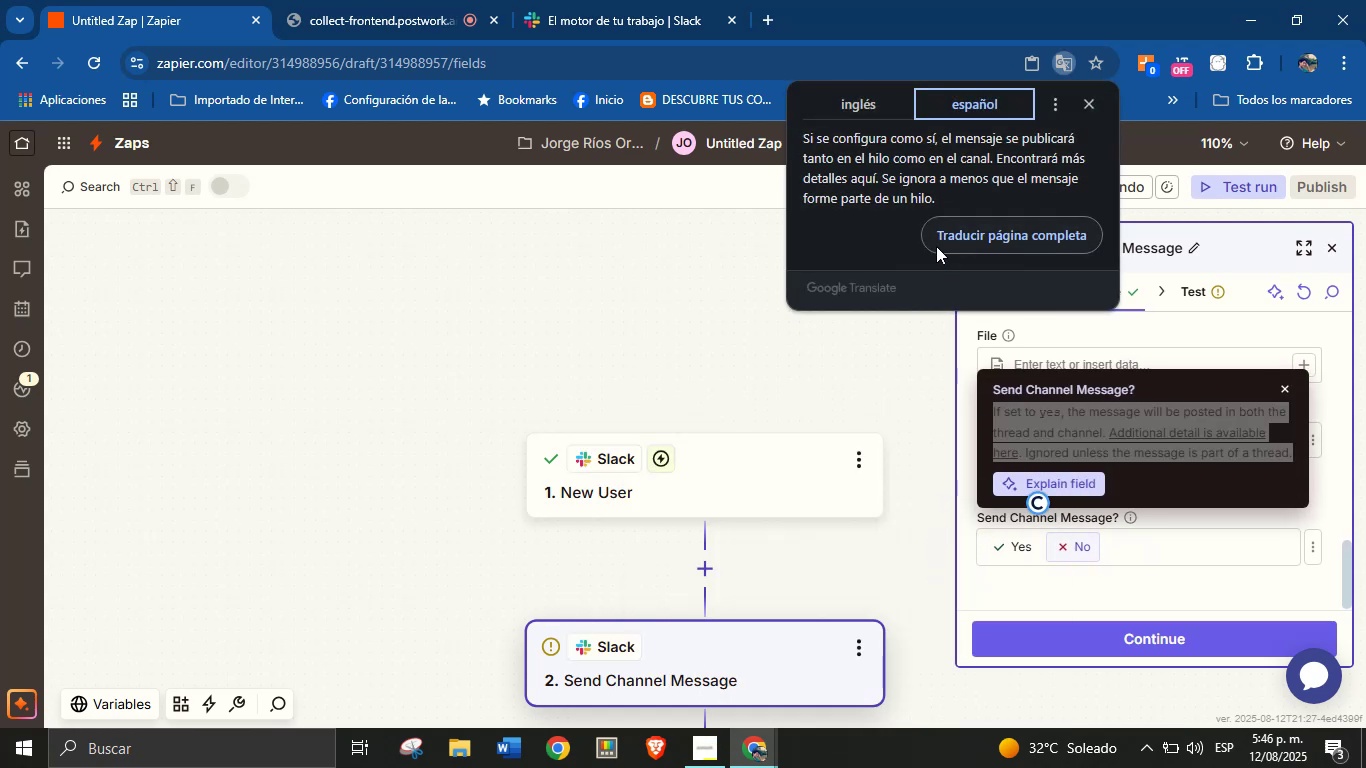 
left_click([1190, 527])
 